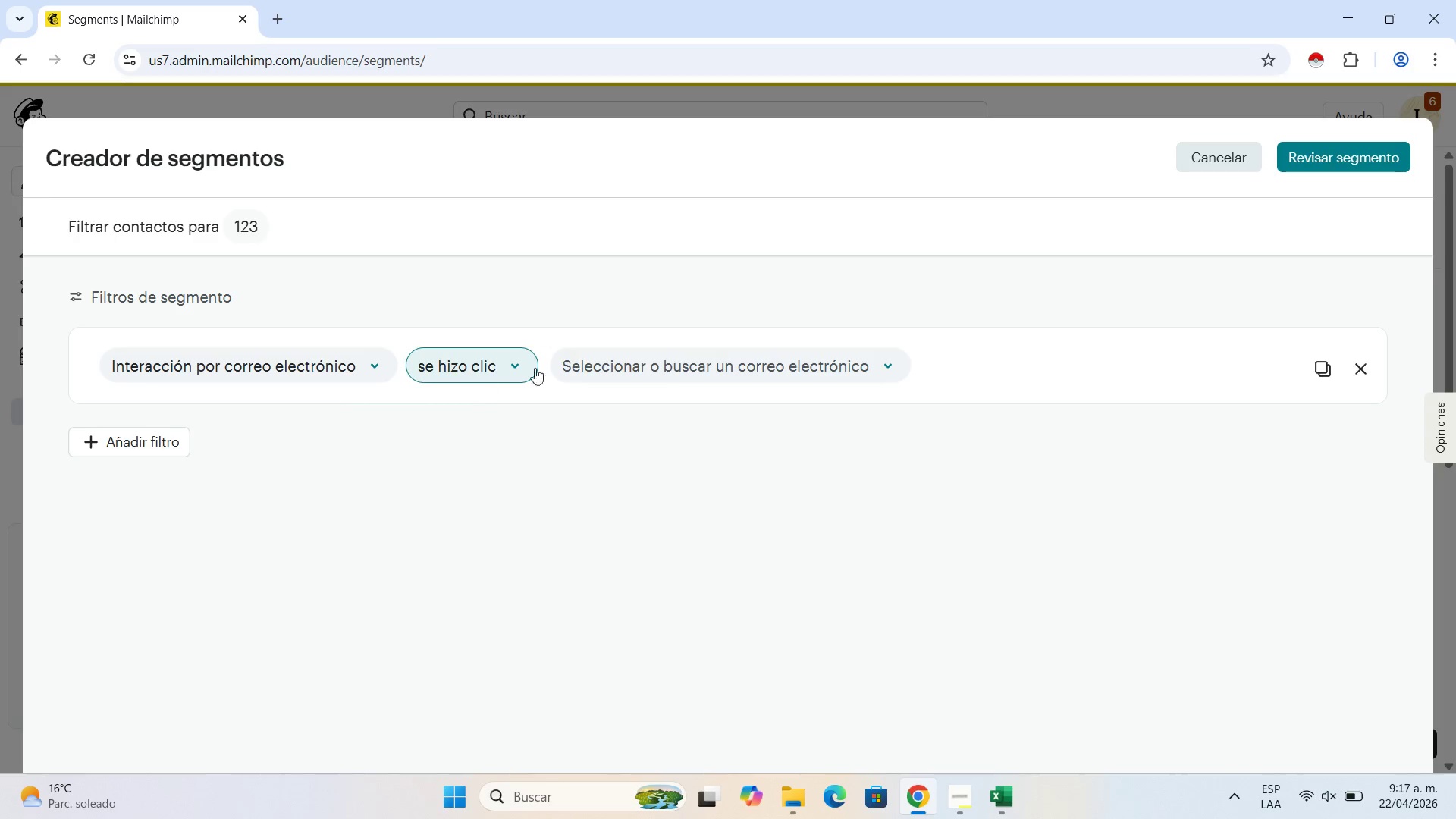 
left_click([598, 356])
 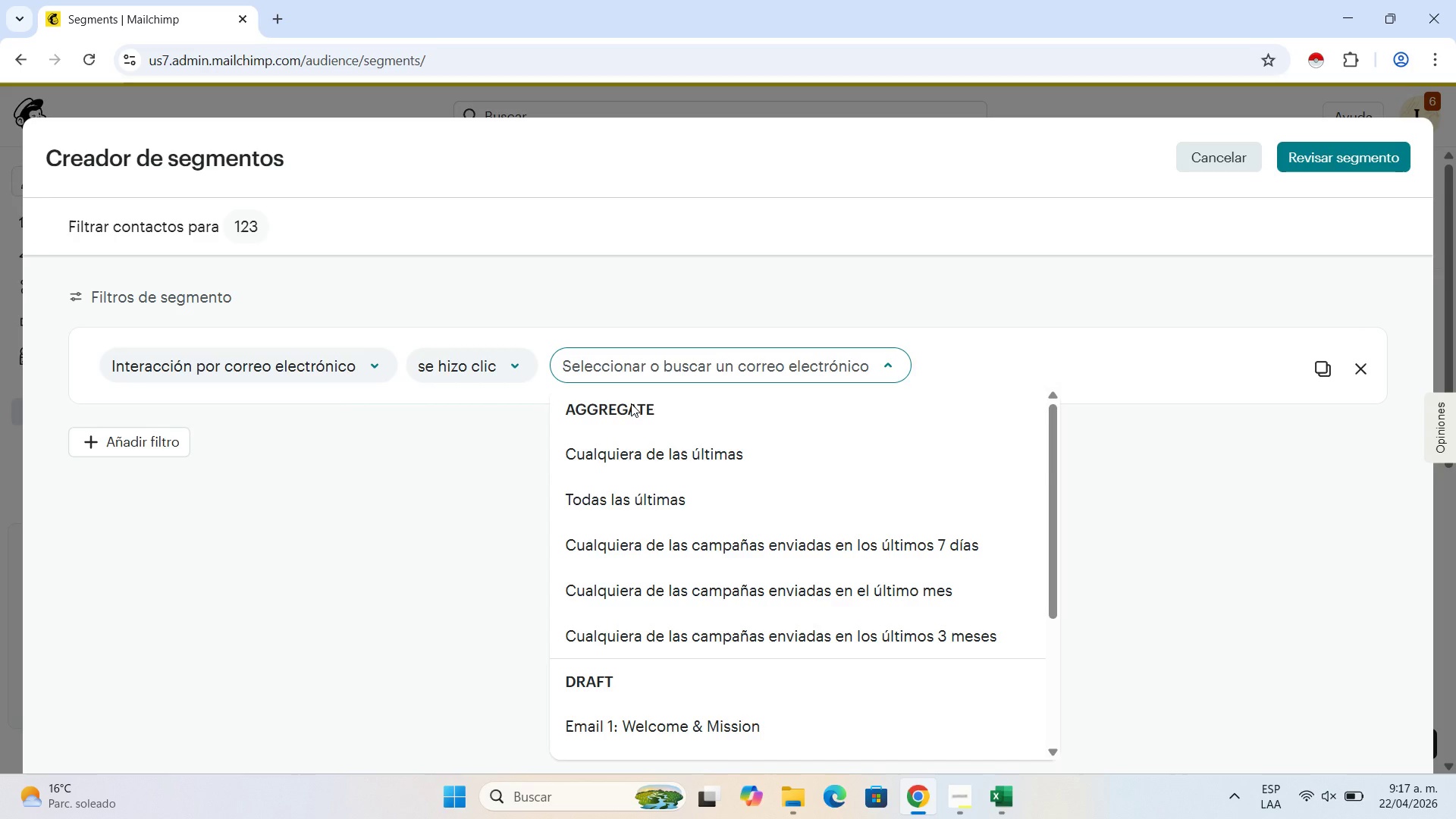 
scroll: coordinate [739, 563], scroll_direction: down, amount: 7.0
 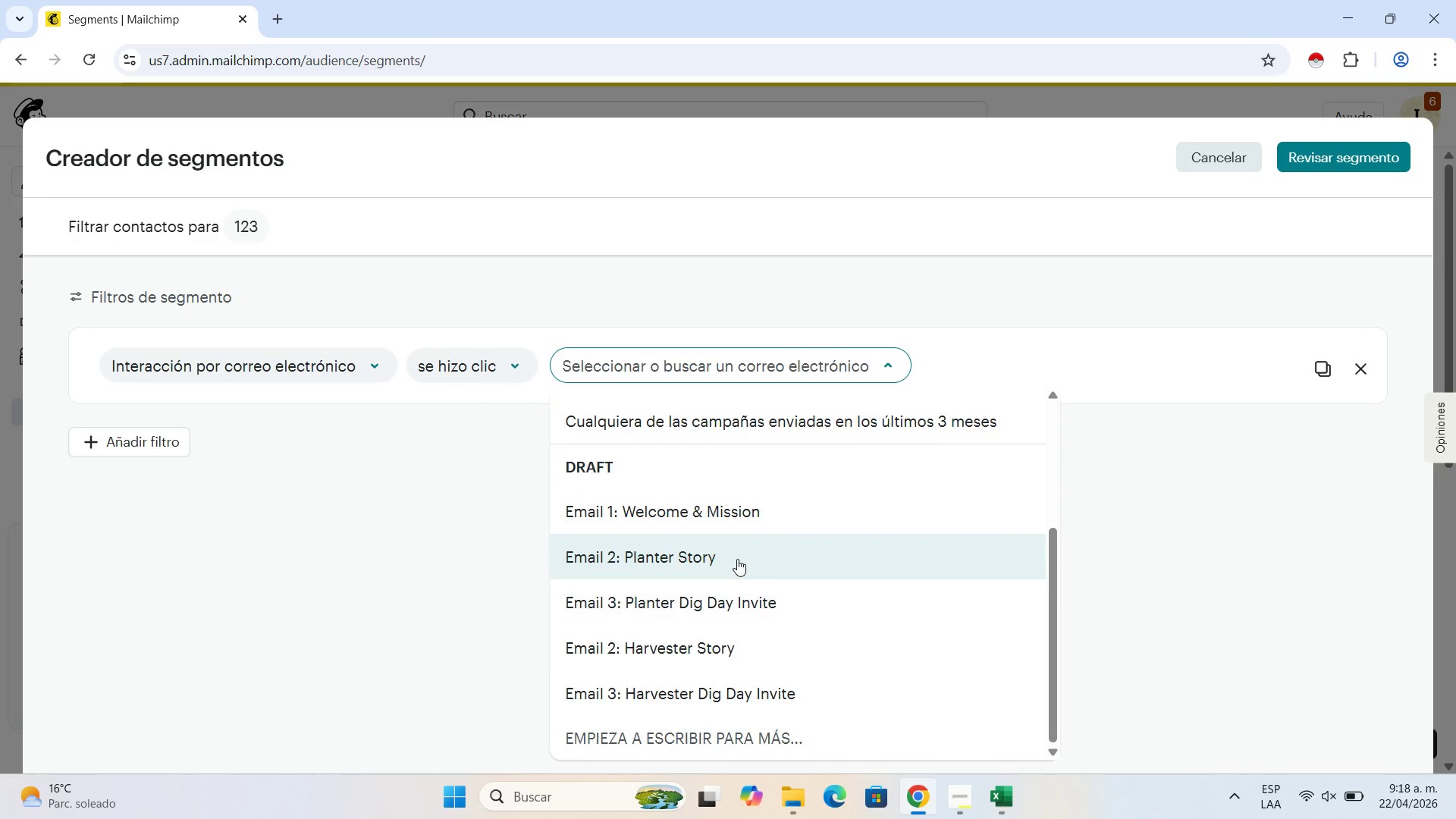 
scroll: coordinate [737, 559], scroll_direction: up, amount: 6.0
 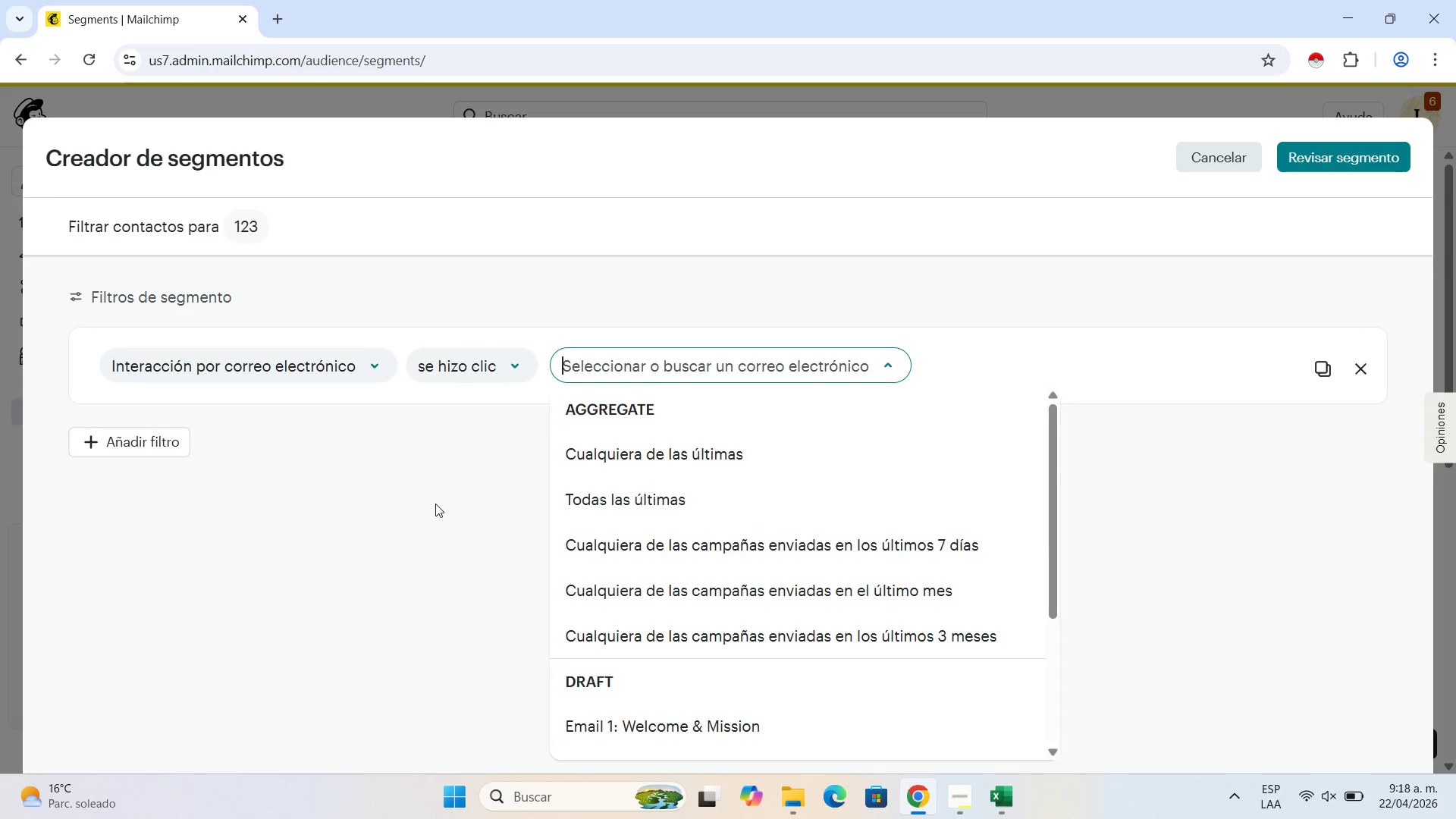 
left_click([432, 502])
 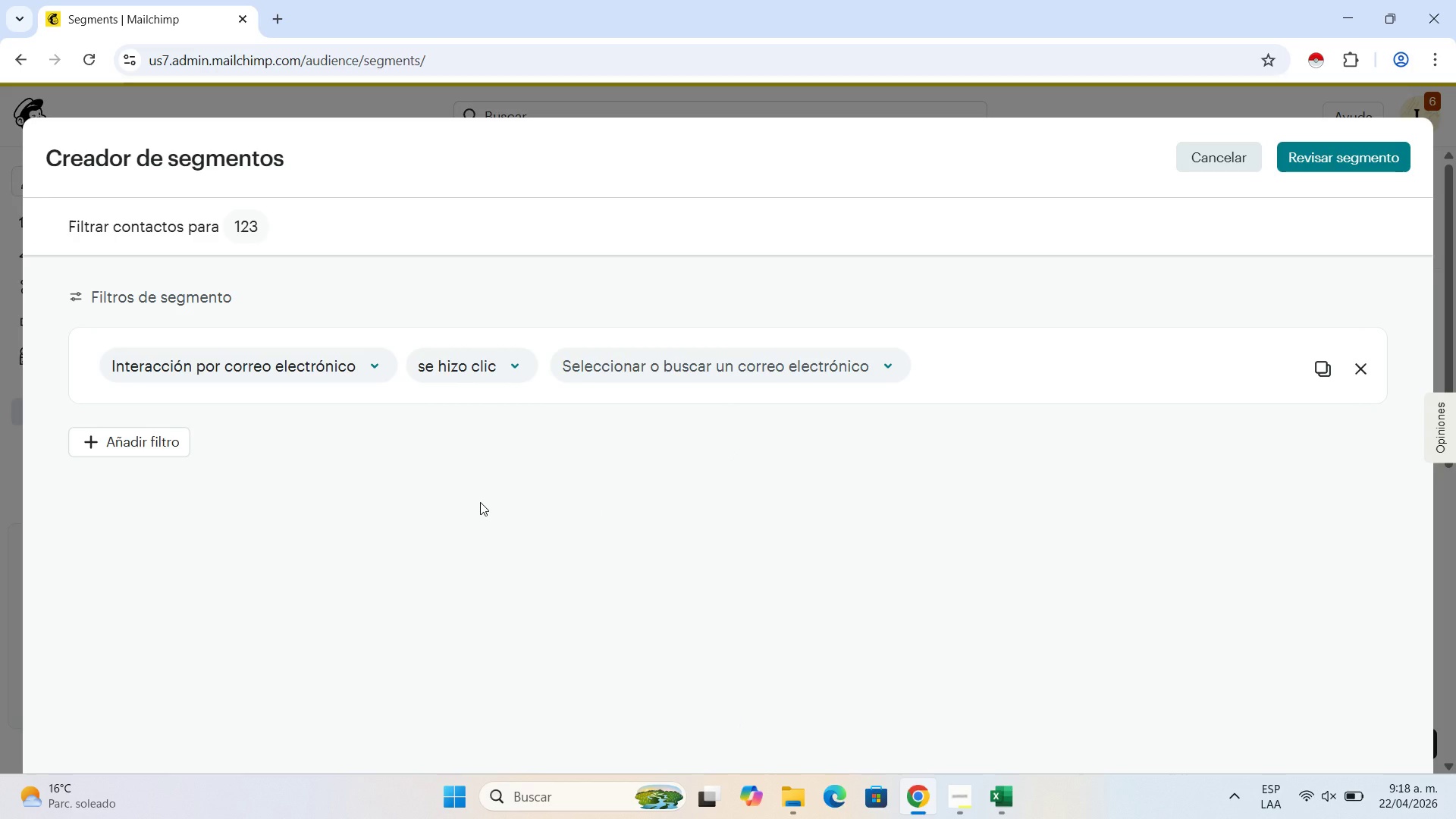 
wait(59.08)
 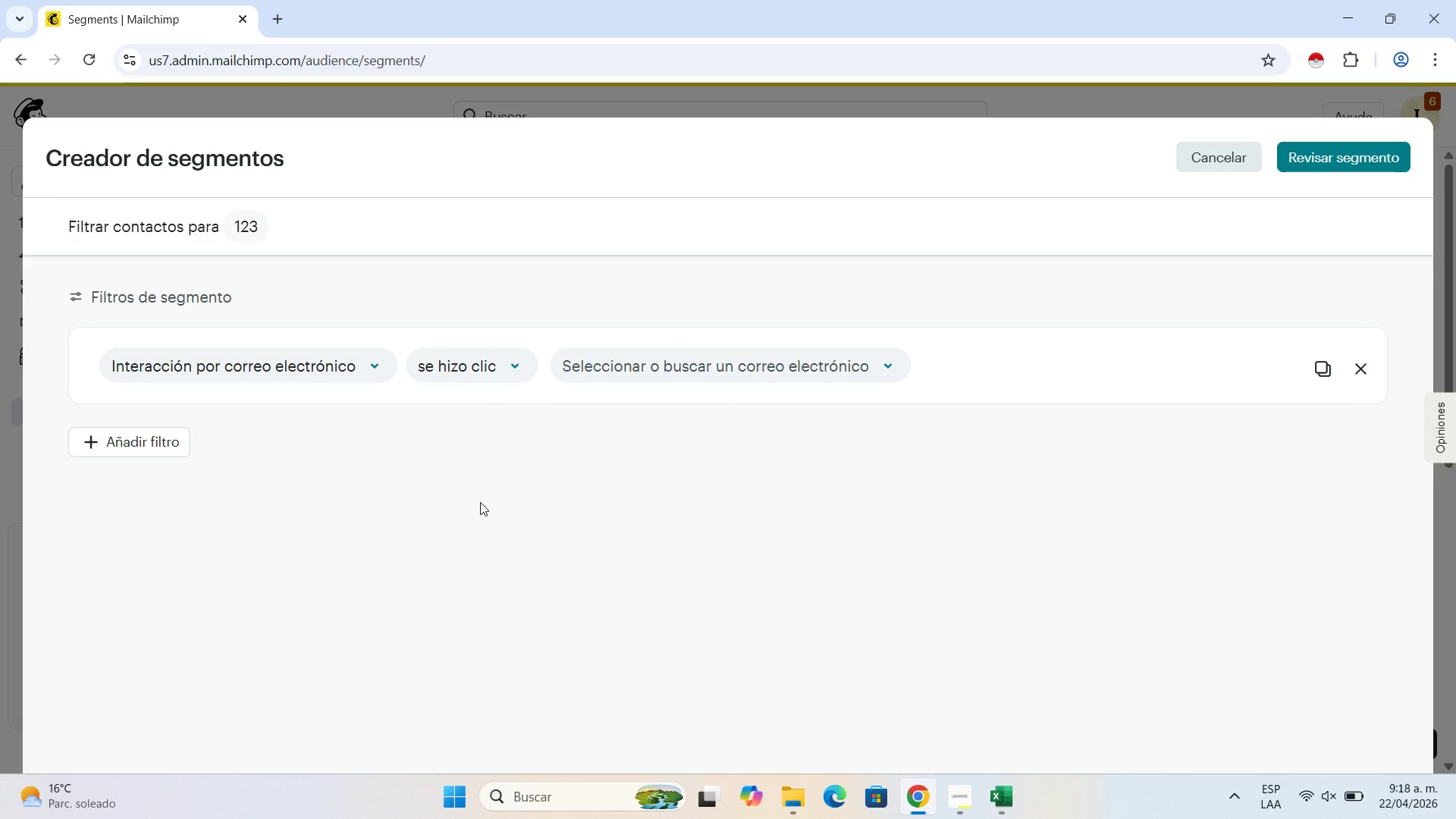 
left_click([300, 357])
 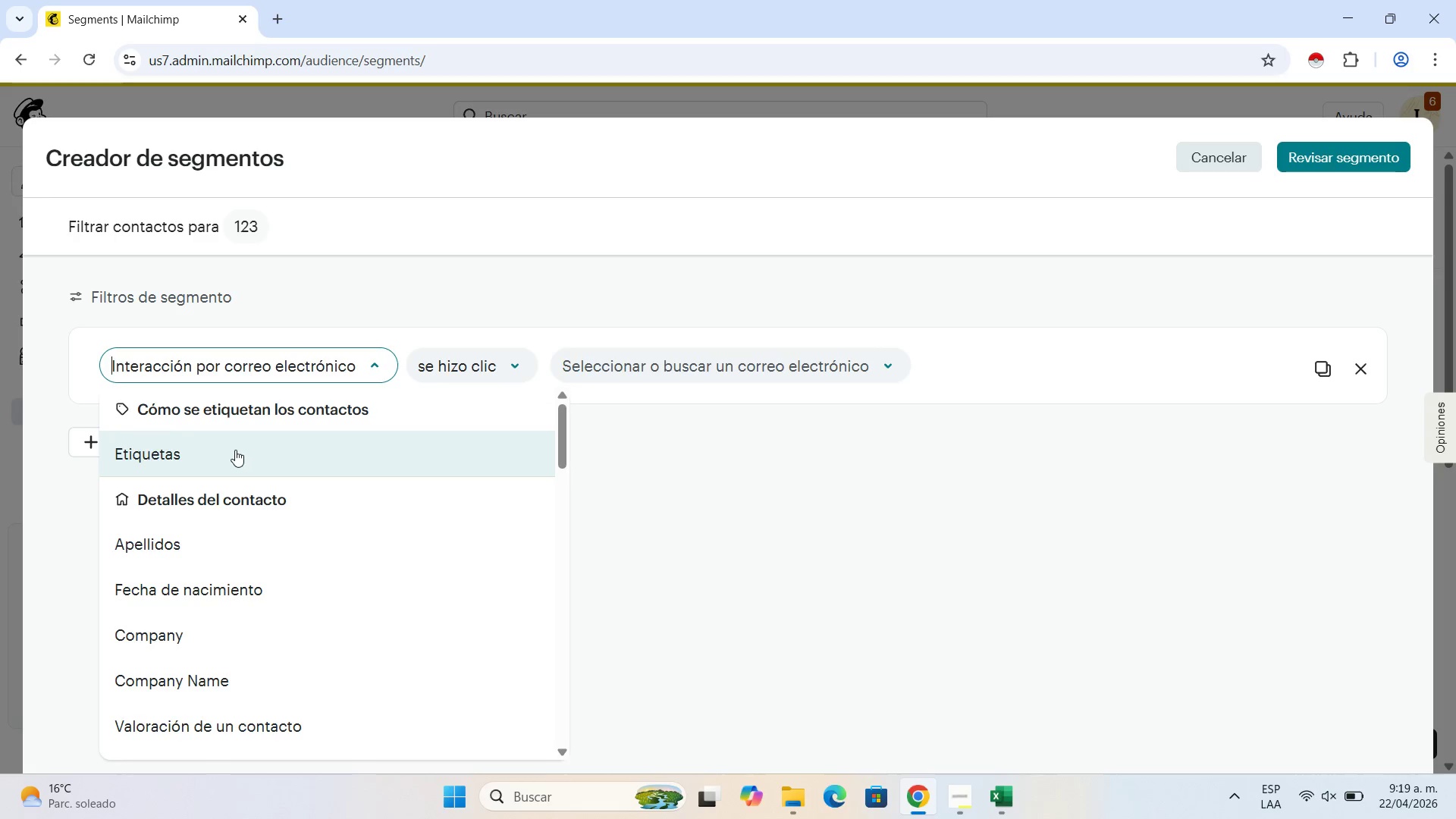 
left_click([235, 450])
 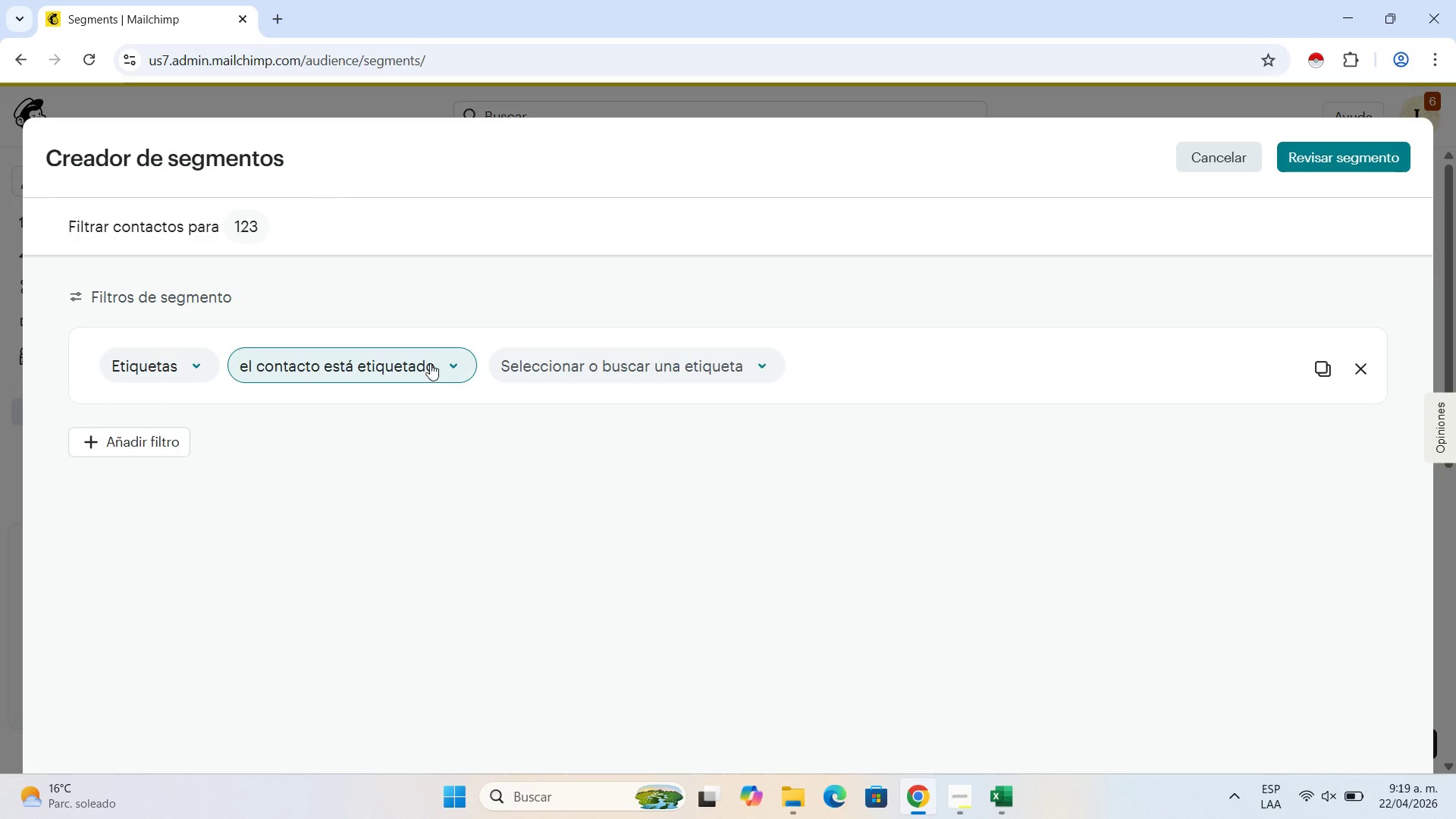 
left_click([638, 356])
 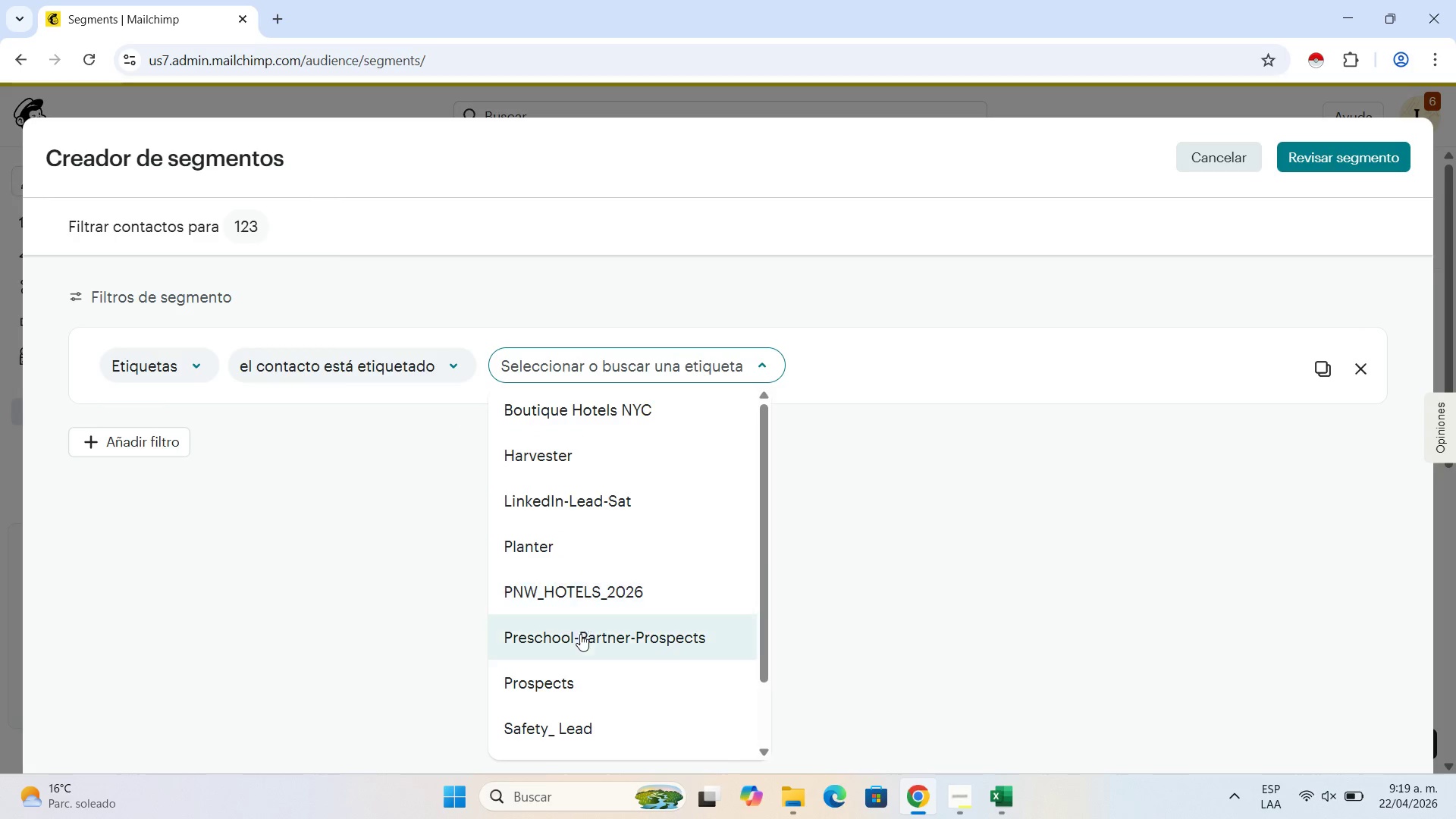 
left_click([602, 591])
 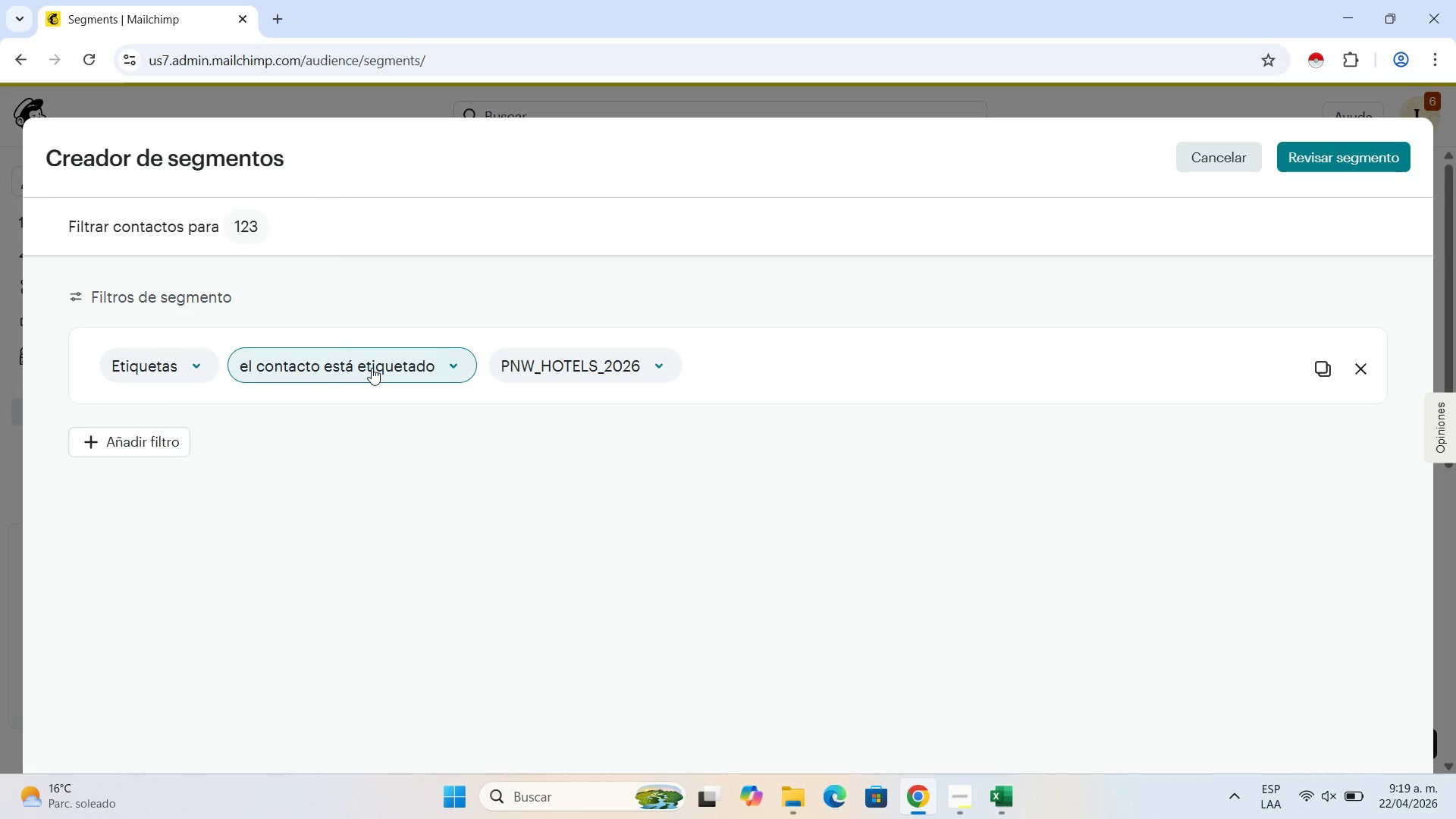 
left_click([372, 368])
 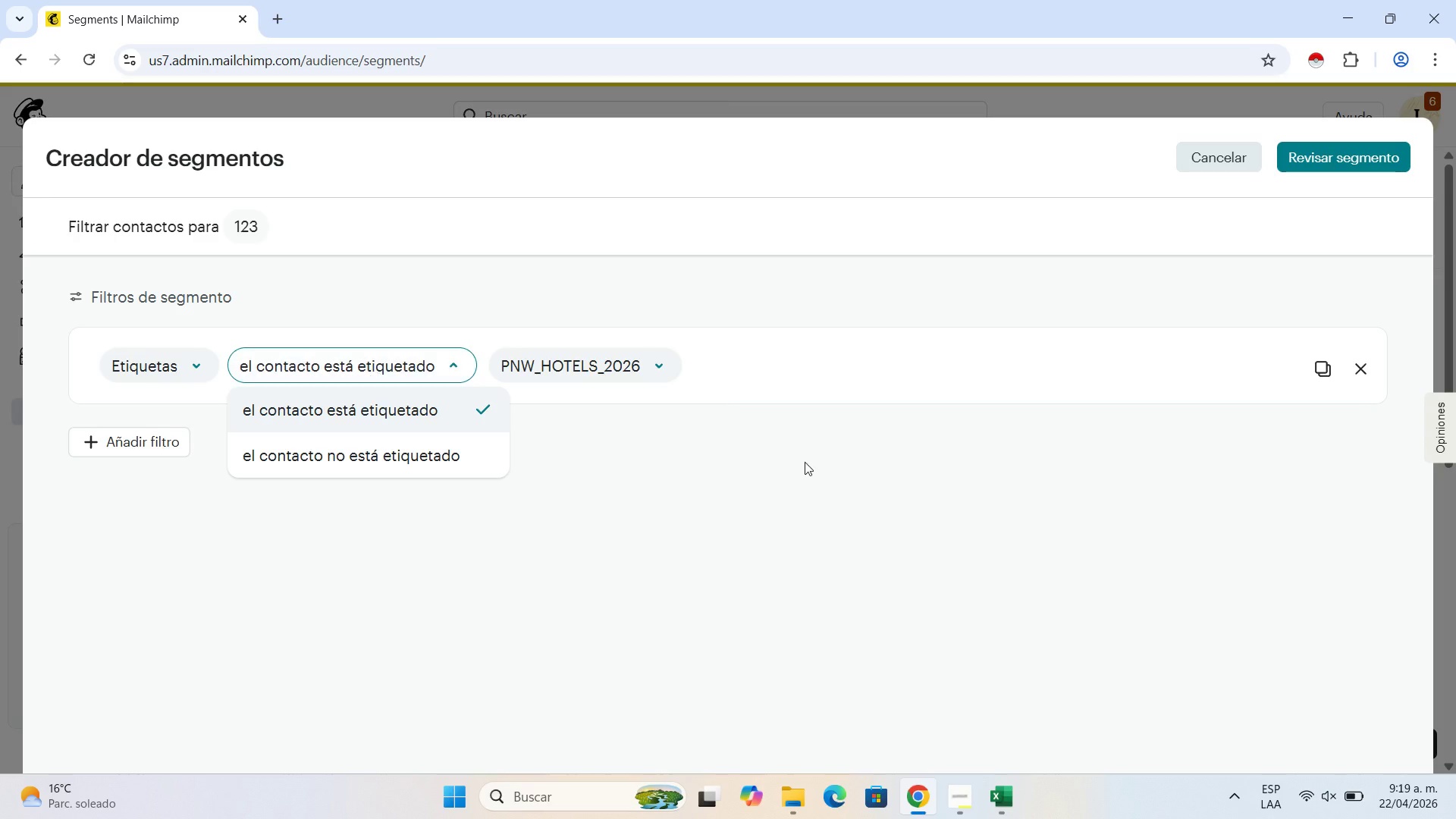 
left_click([759, 492])
 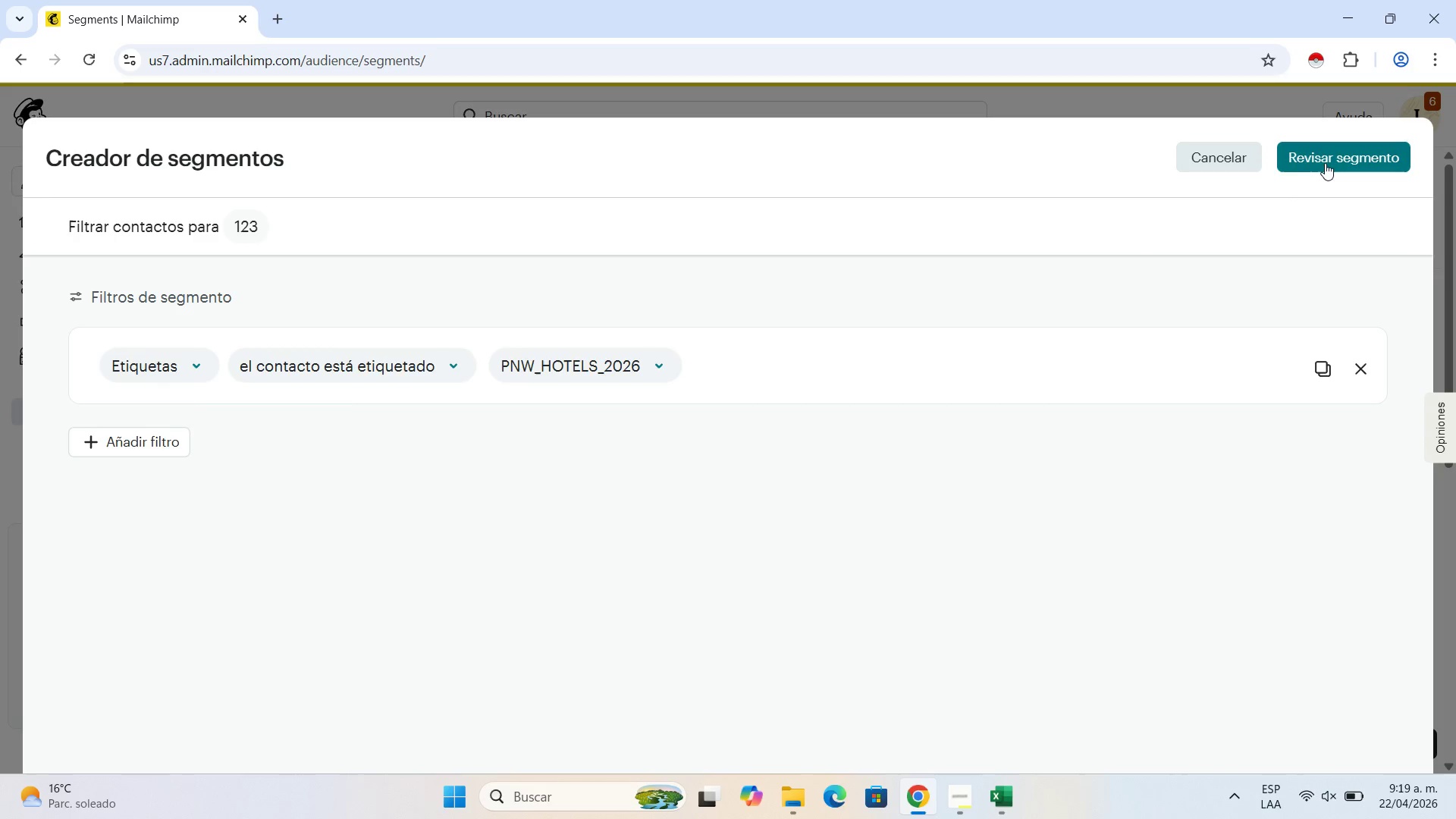 
wait(5.34)
 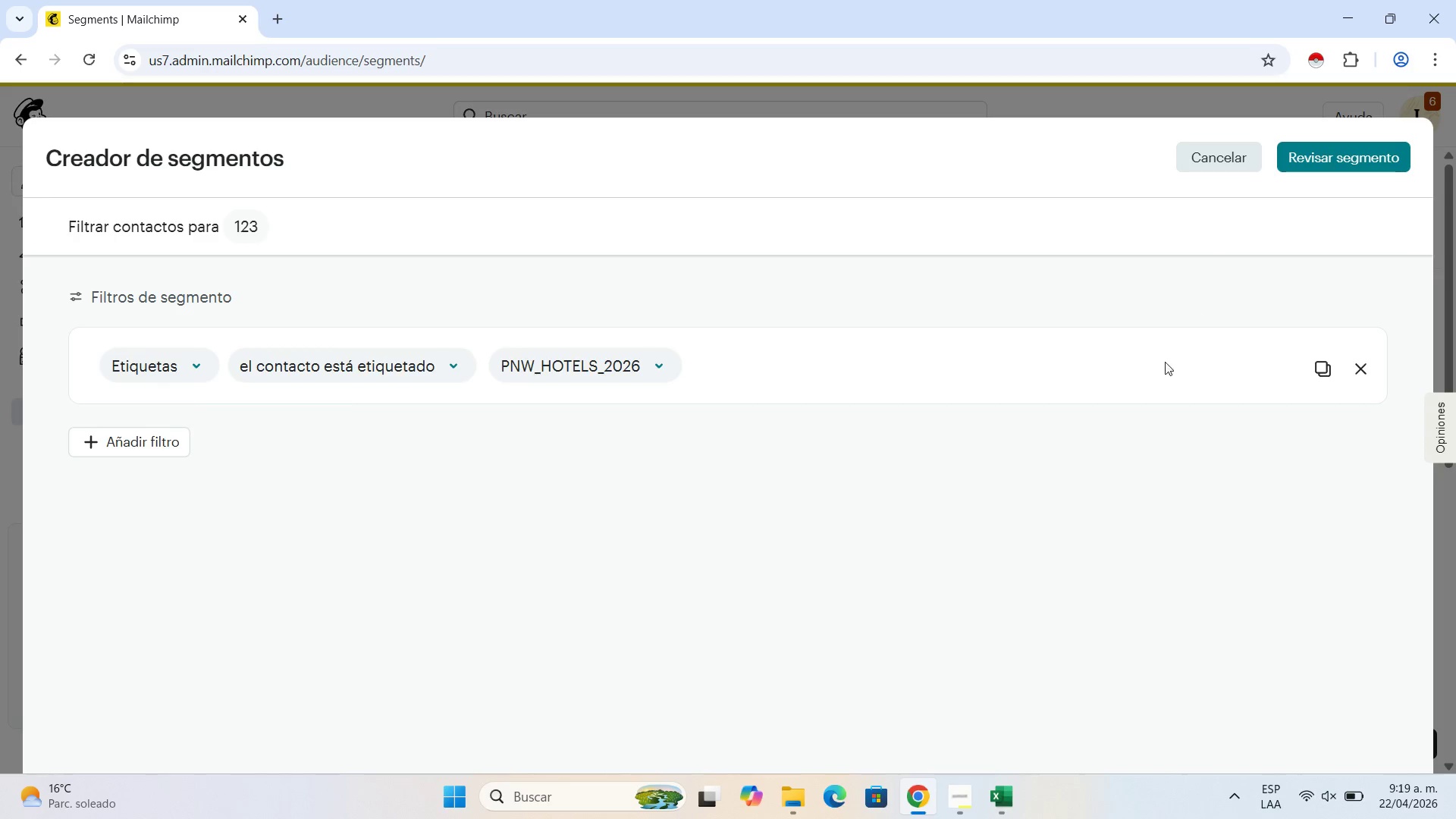 
left_click([1326, 162])
 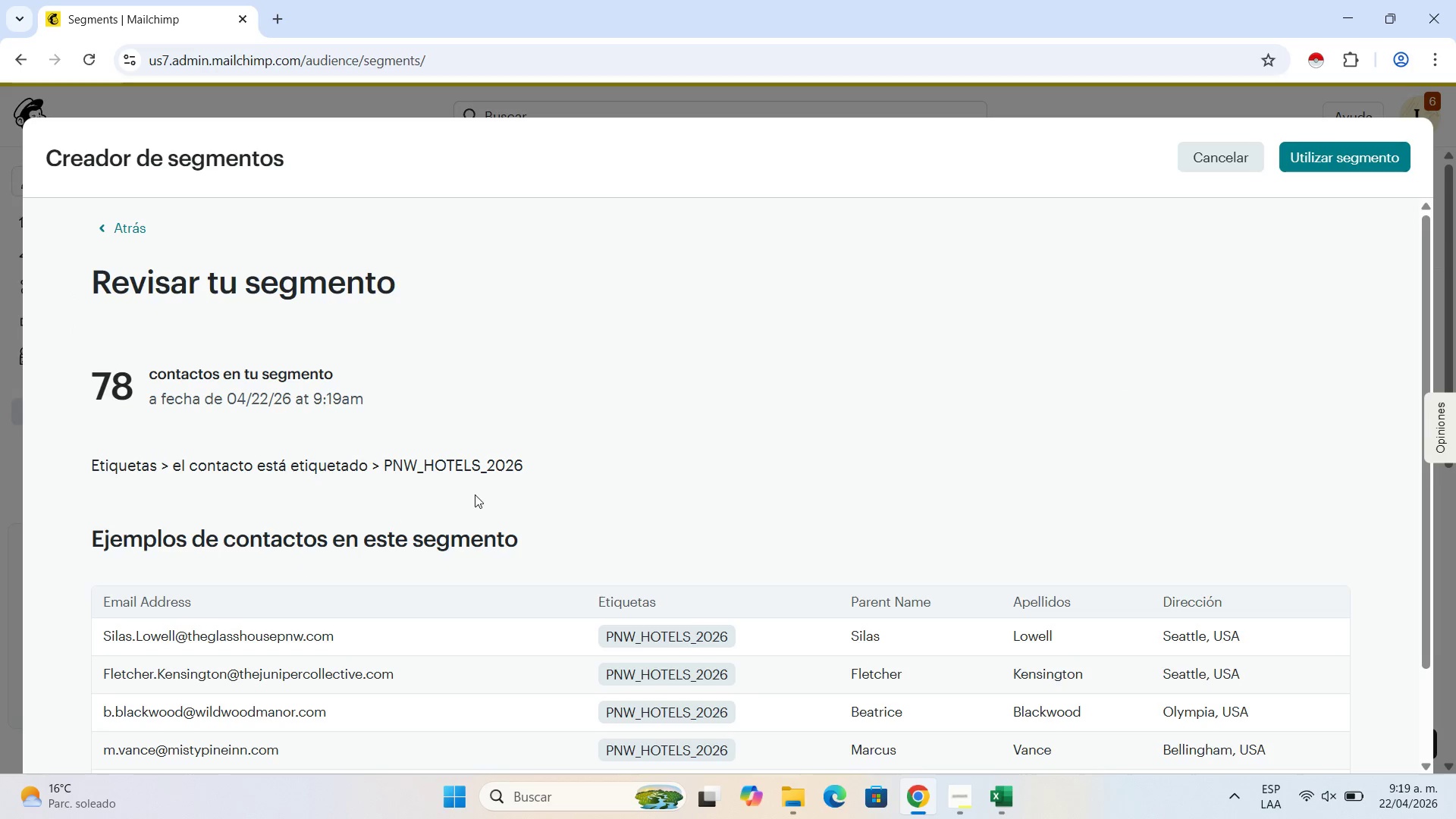 
scroll: coordinate [510, 466], scroll_direction: down, amount: 9.0
 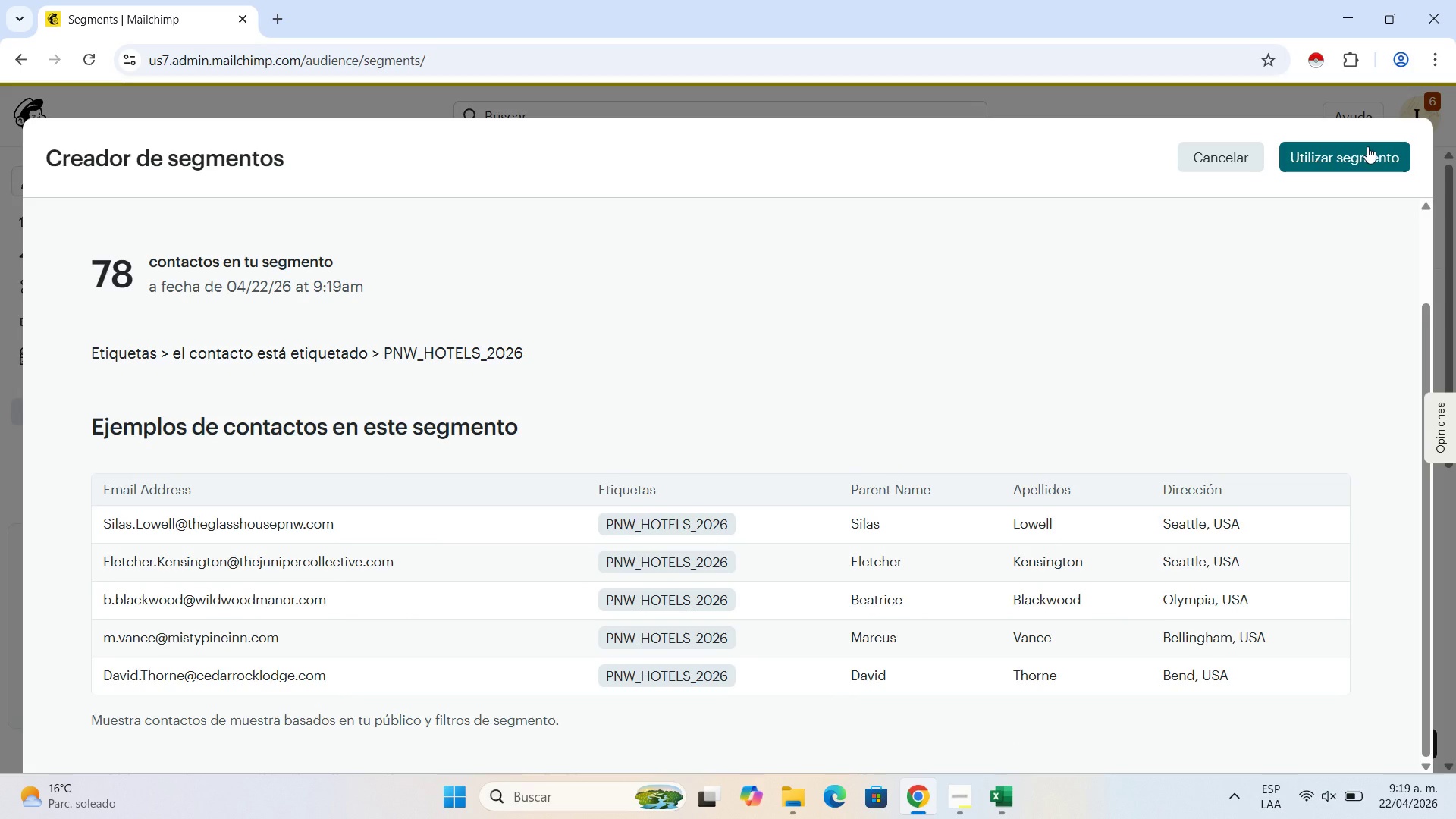 
left_click([1367, 146])
 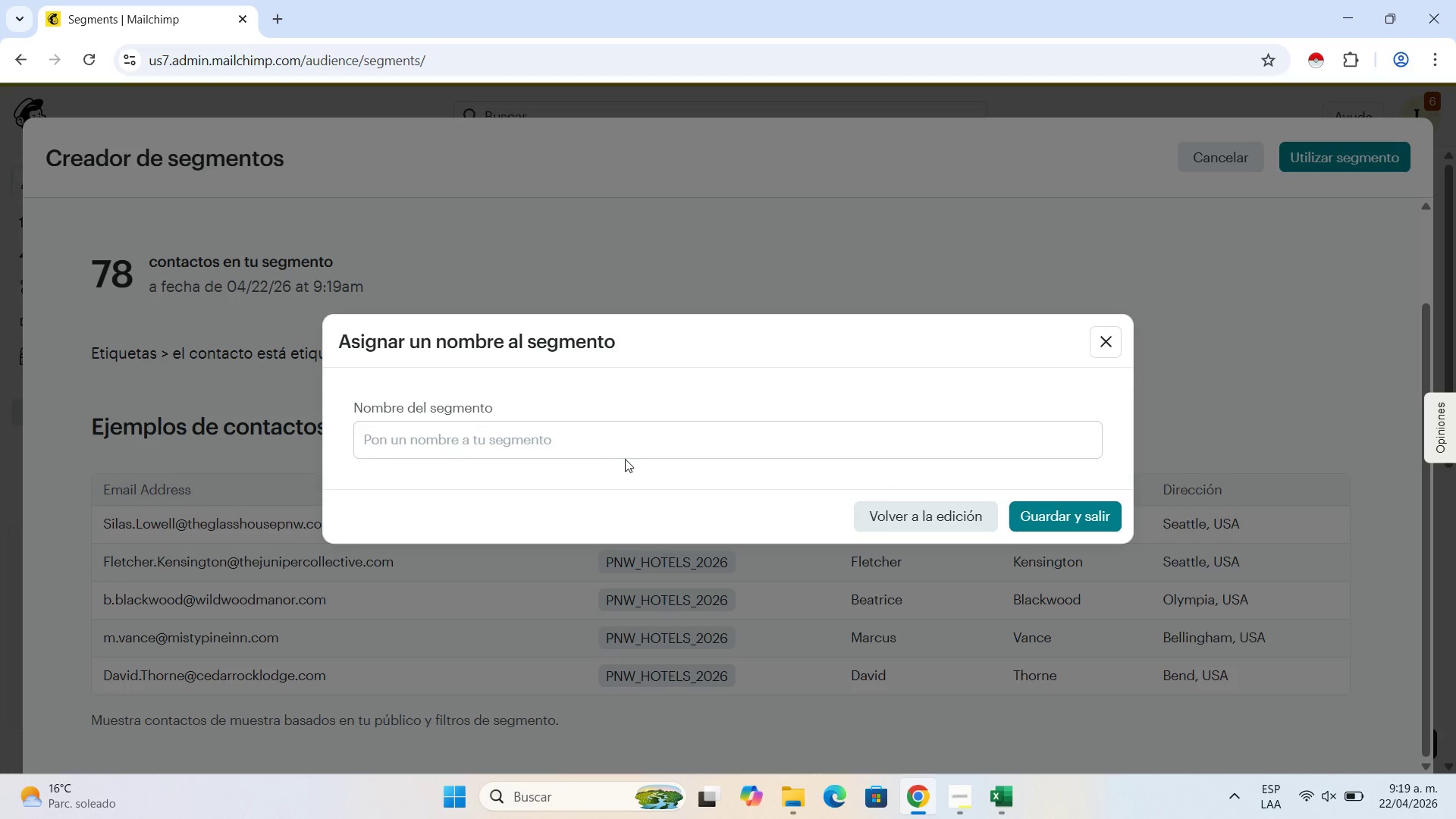 
left_click([629, 447])
 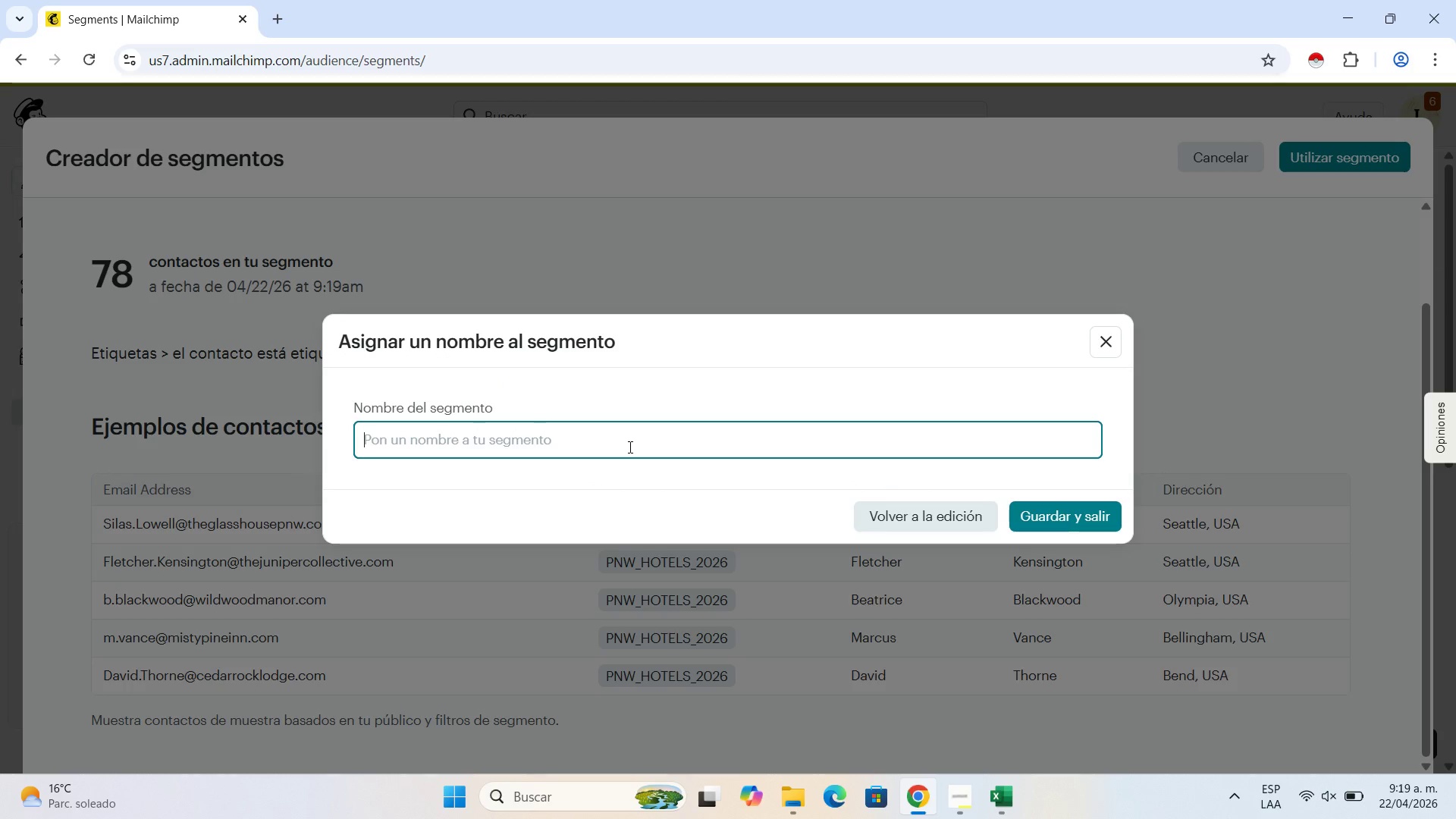 
left_click([613, 450])
 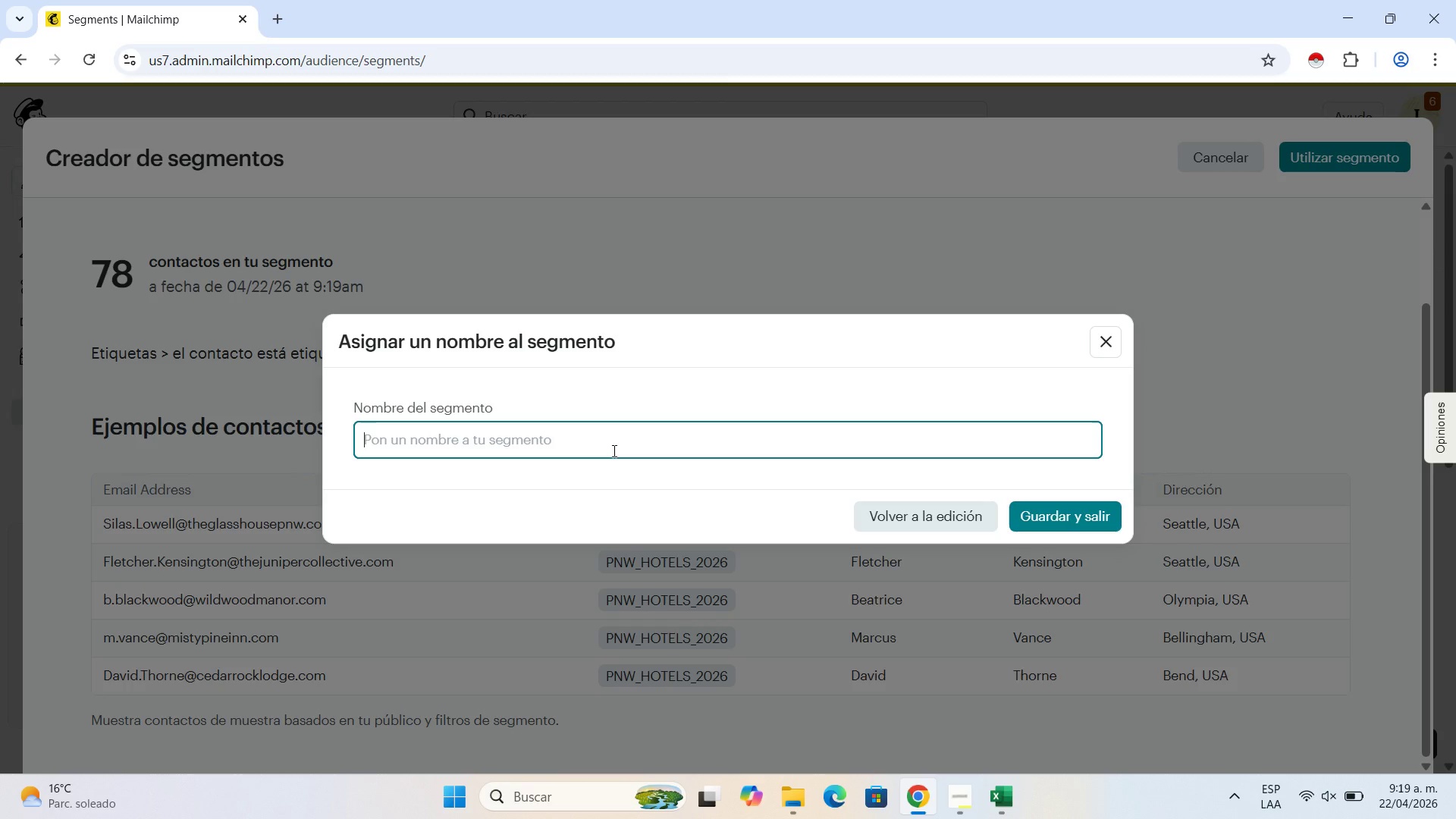 
wait(6.06)
 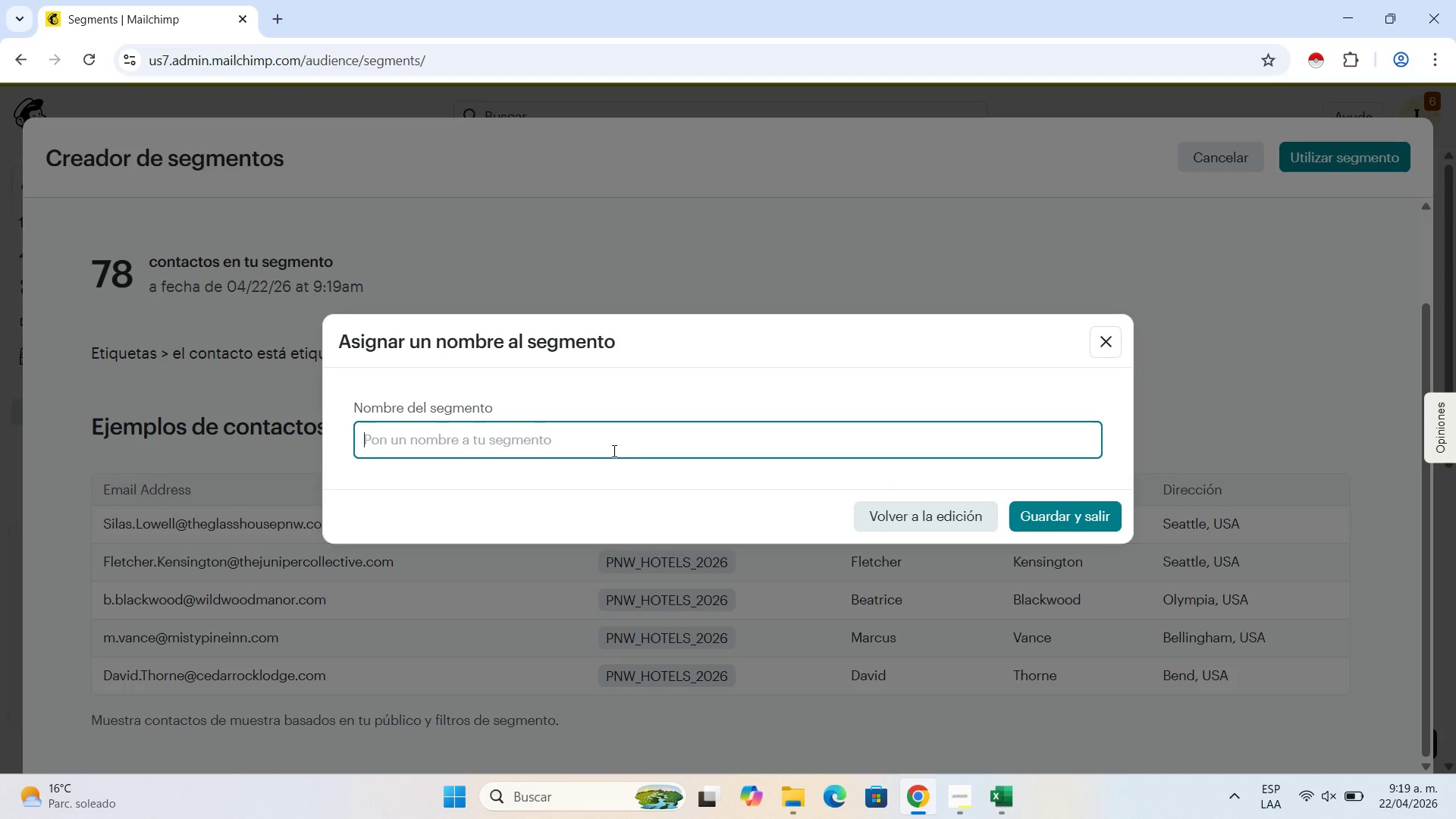 
type(High Interest)
 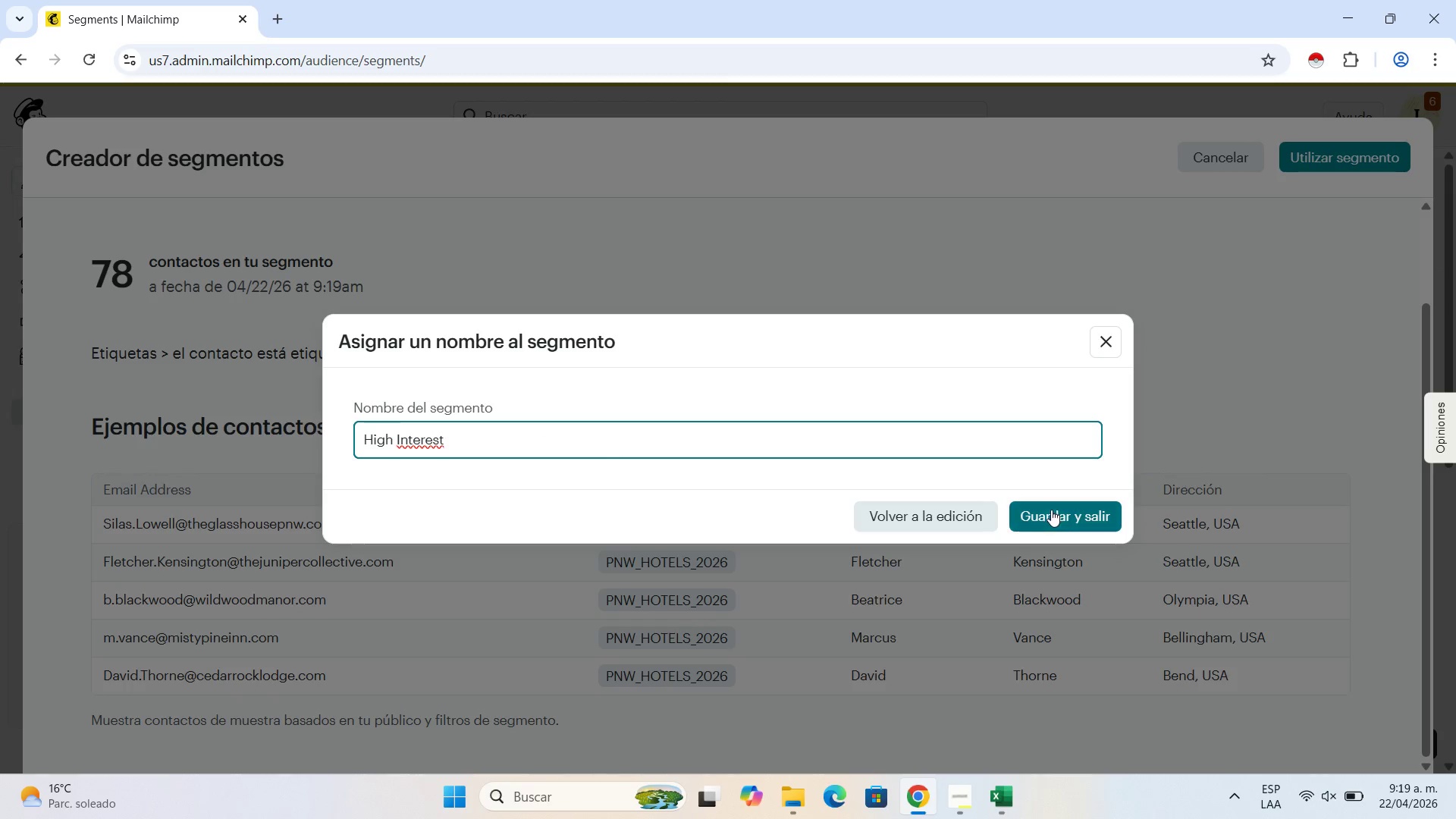 
left_click([1050, 513])
 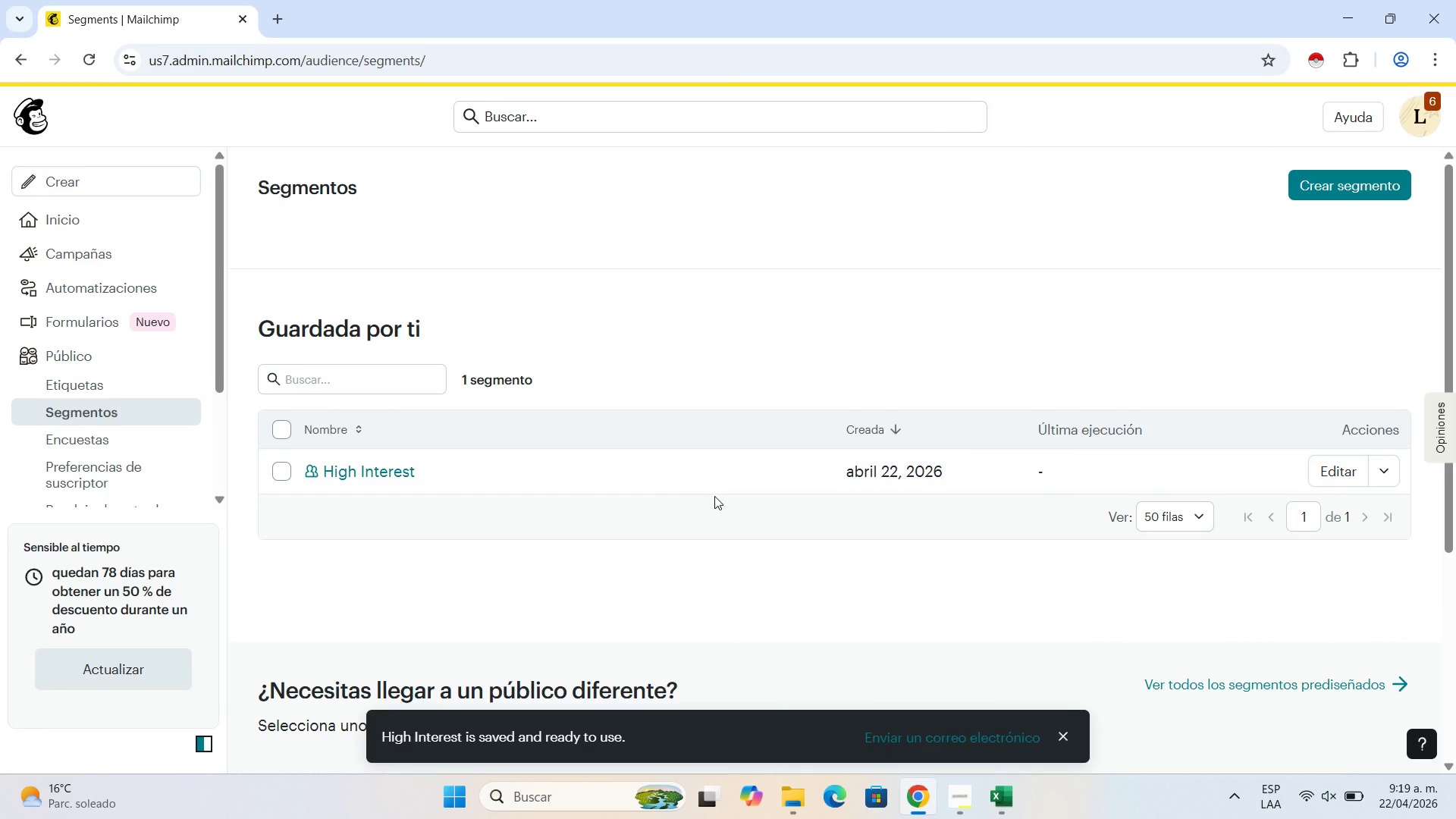 
wait(10.66)
 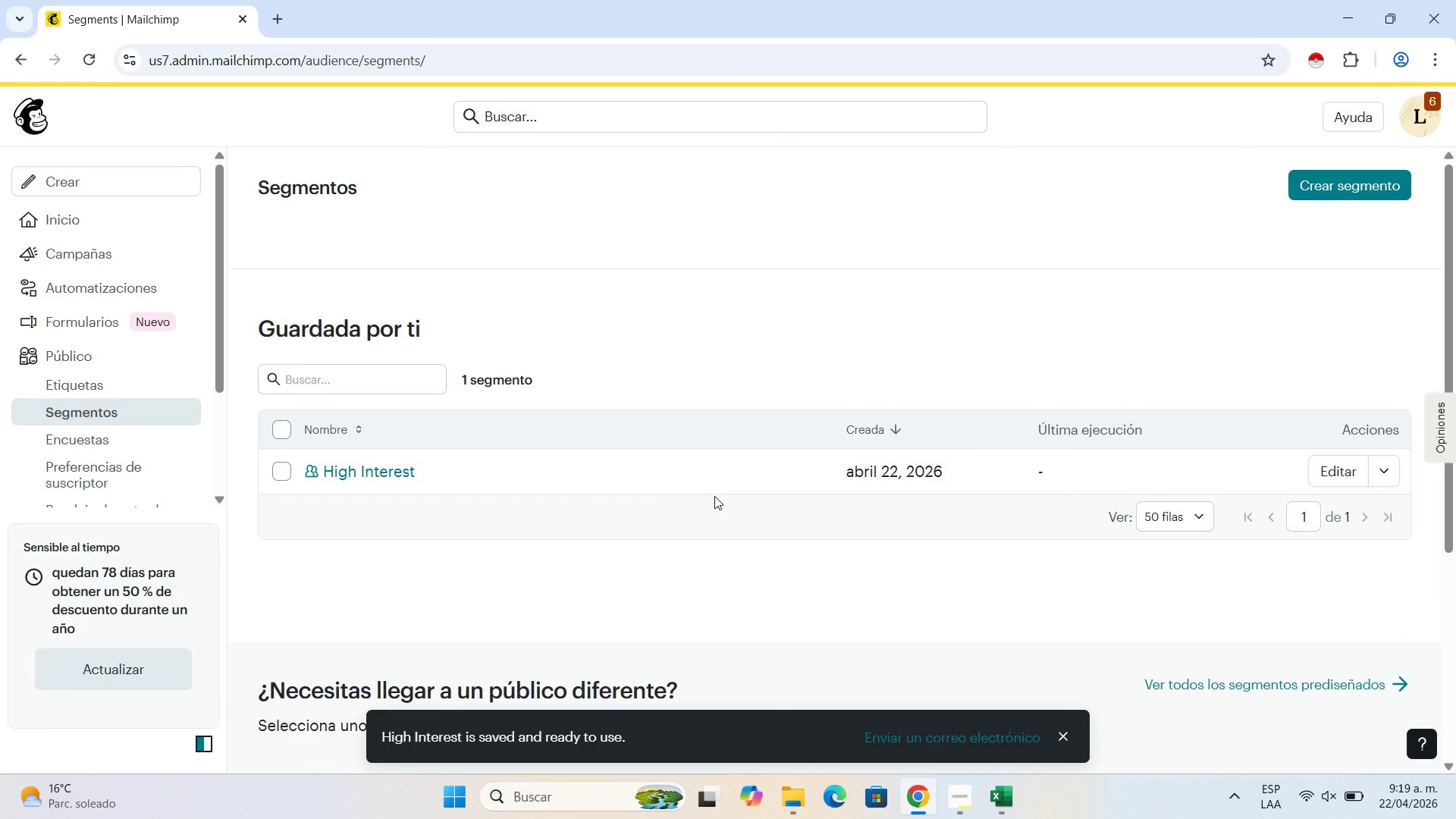 
left_click([1330, 188])
 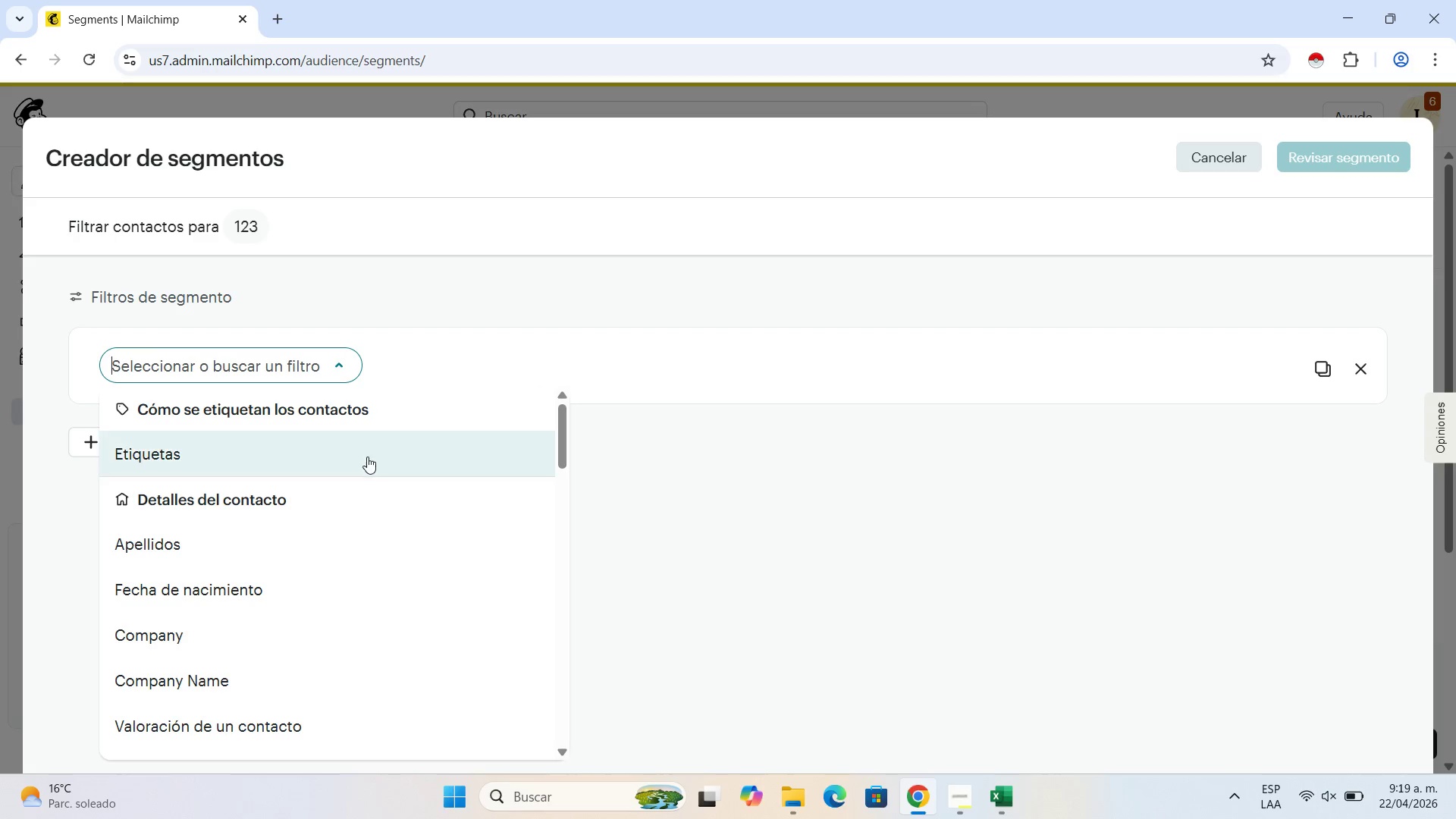 
left_click([315, 450])
 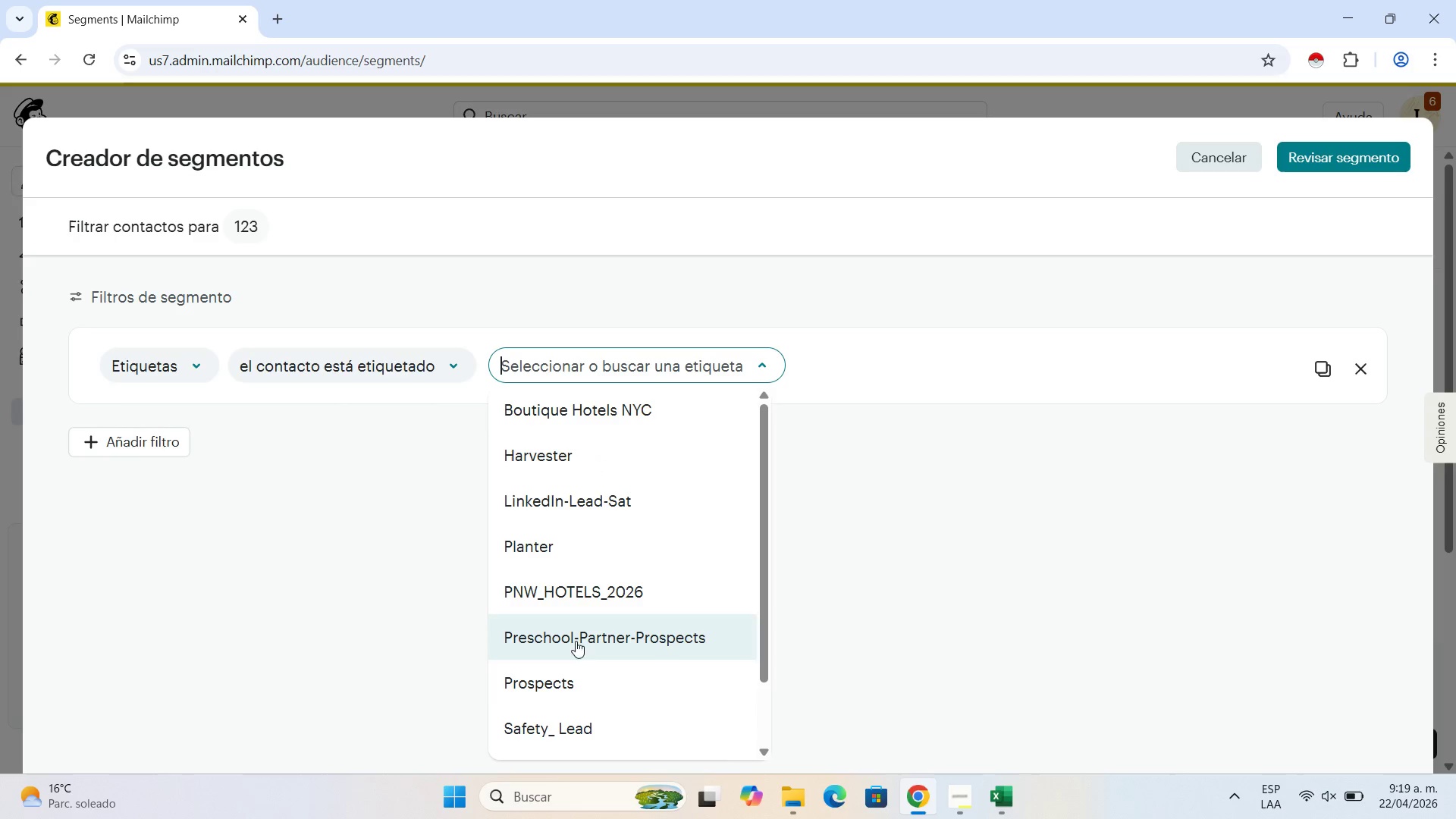 
scroll: coordinate [613, 639], scroll_direction: down, amount: 1.0
 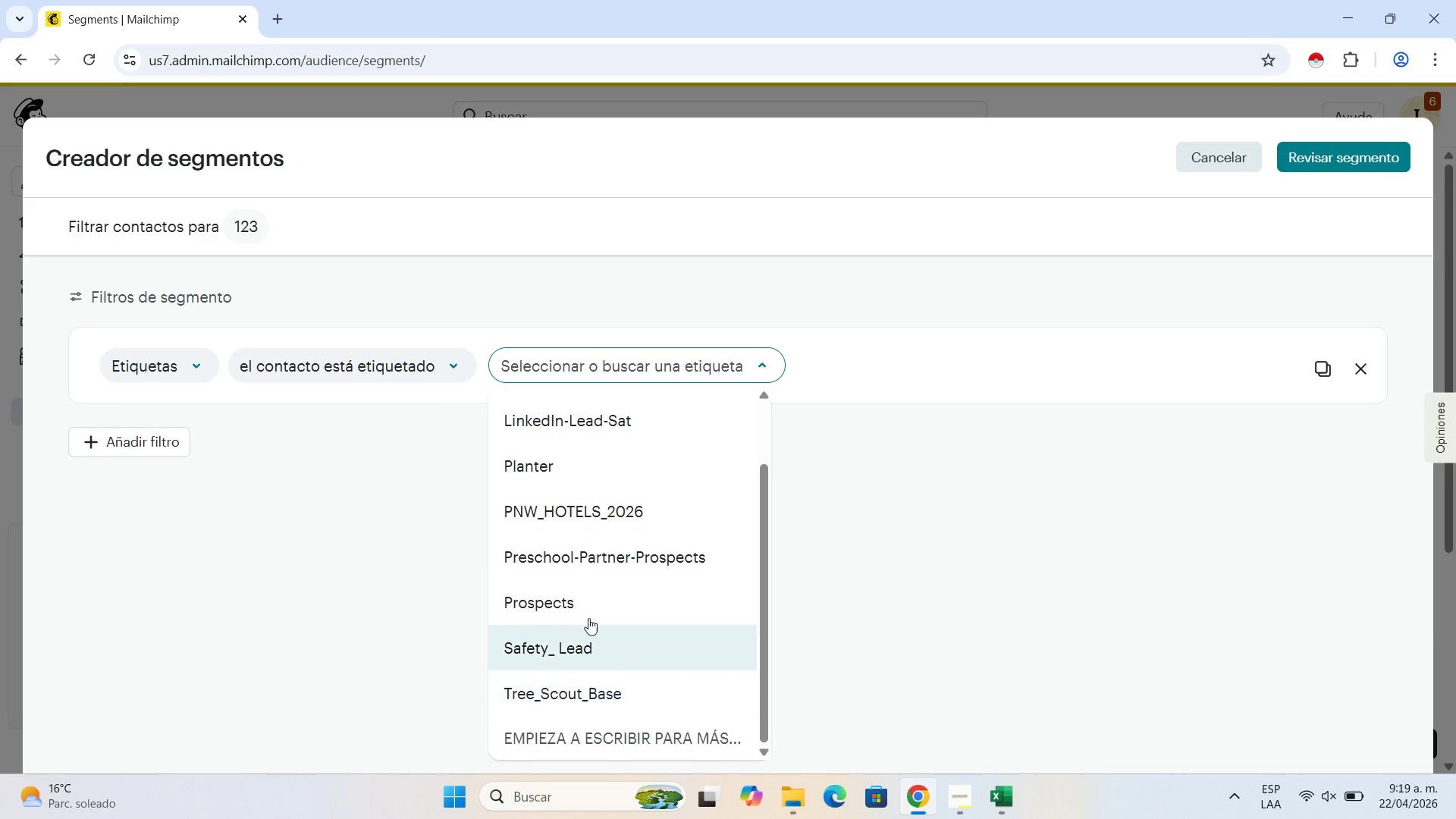 
left_click([589, 585])
 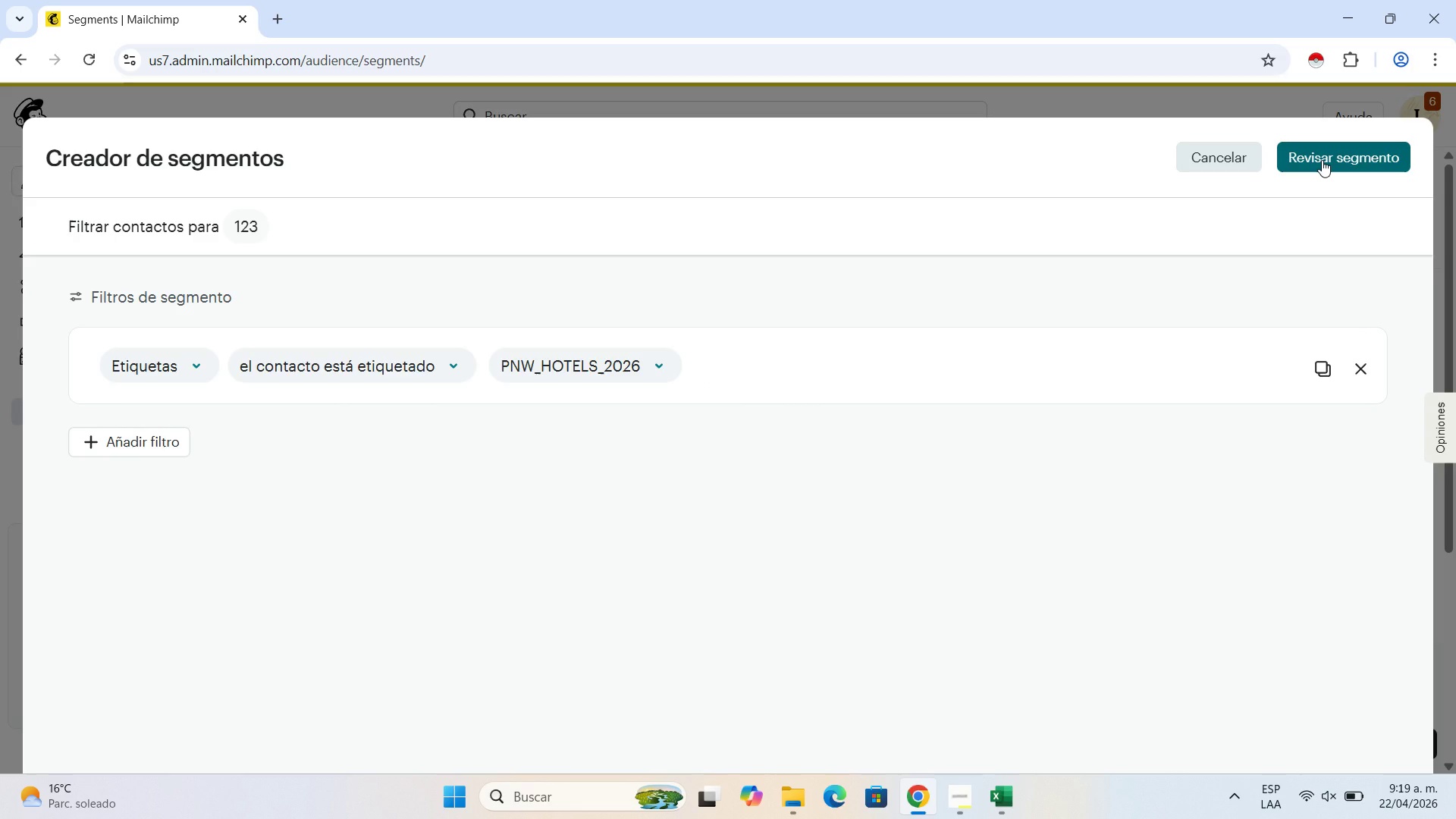 
scroll: coordinate [585, 592], scroll_direction: up, amount: 2.0
 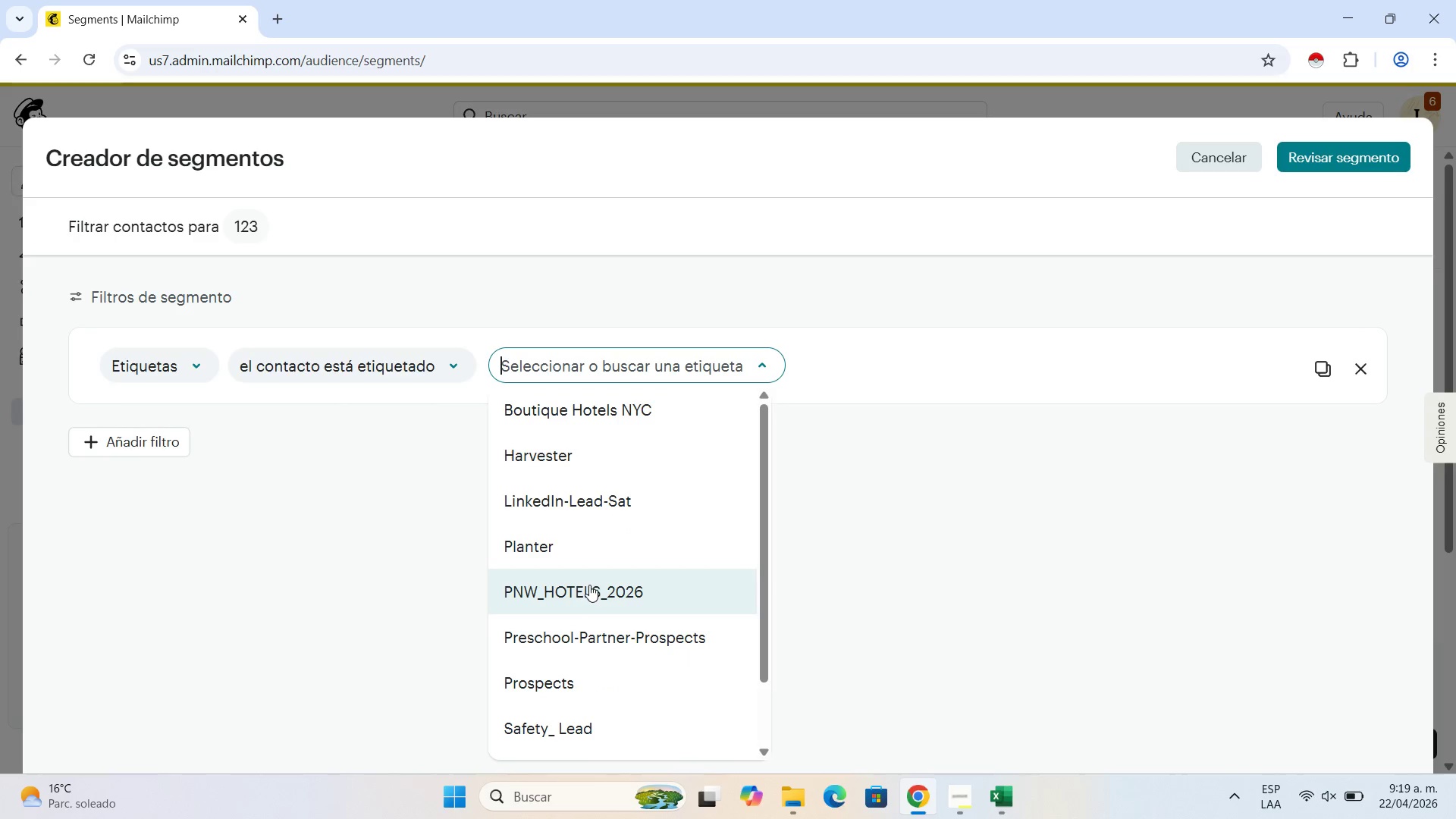 
left_click([1322, 160])
 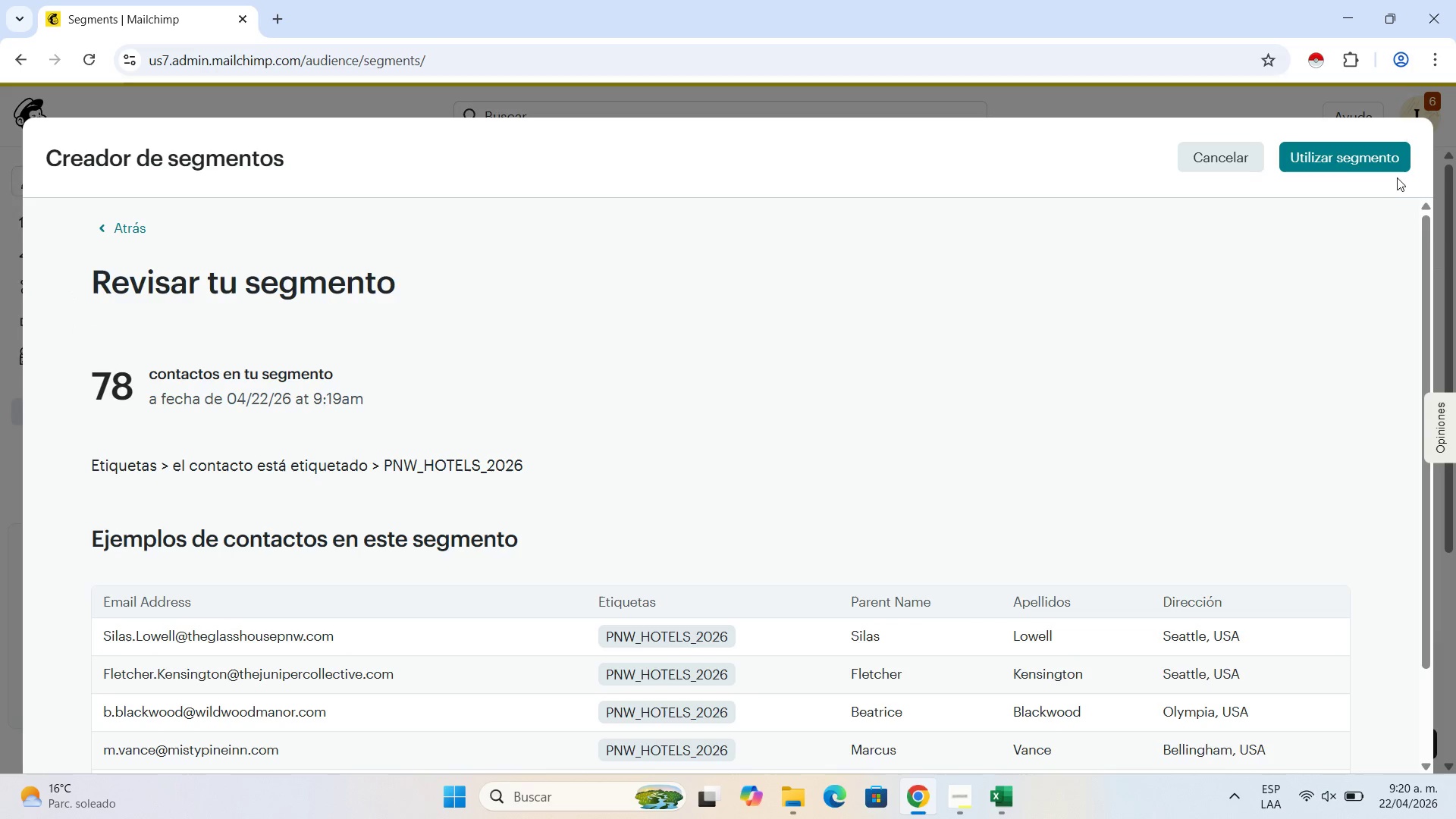 
left_click([1325, 160])
 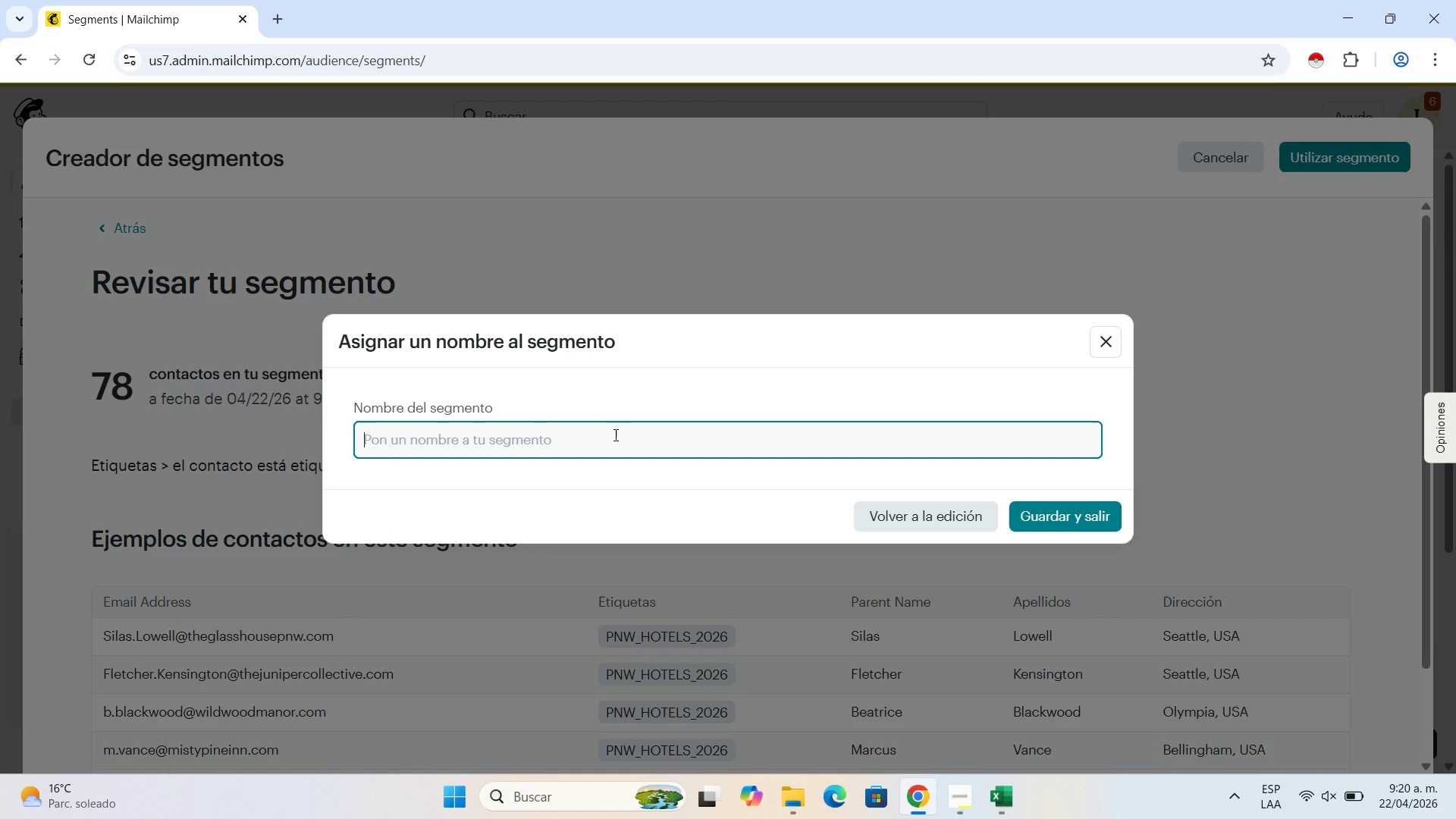 
hold_key(key=ShiftLeft, duration=0.33)
 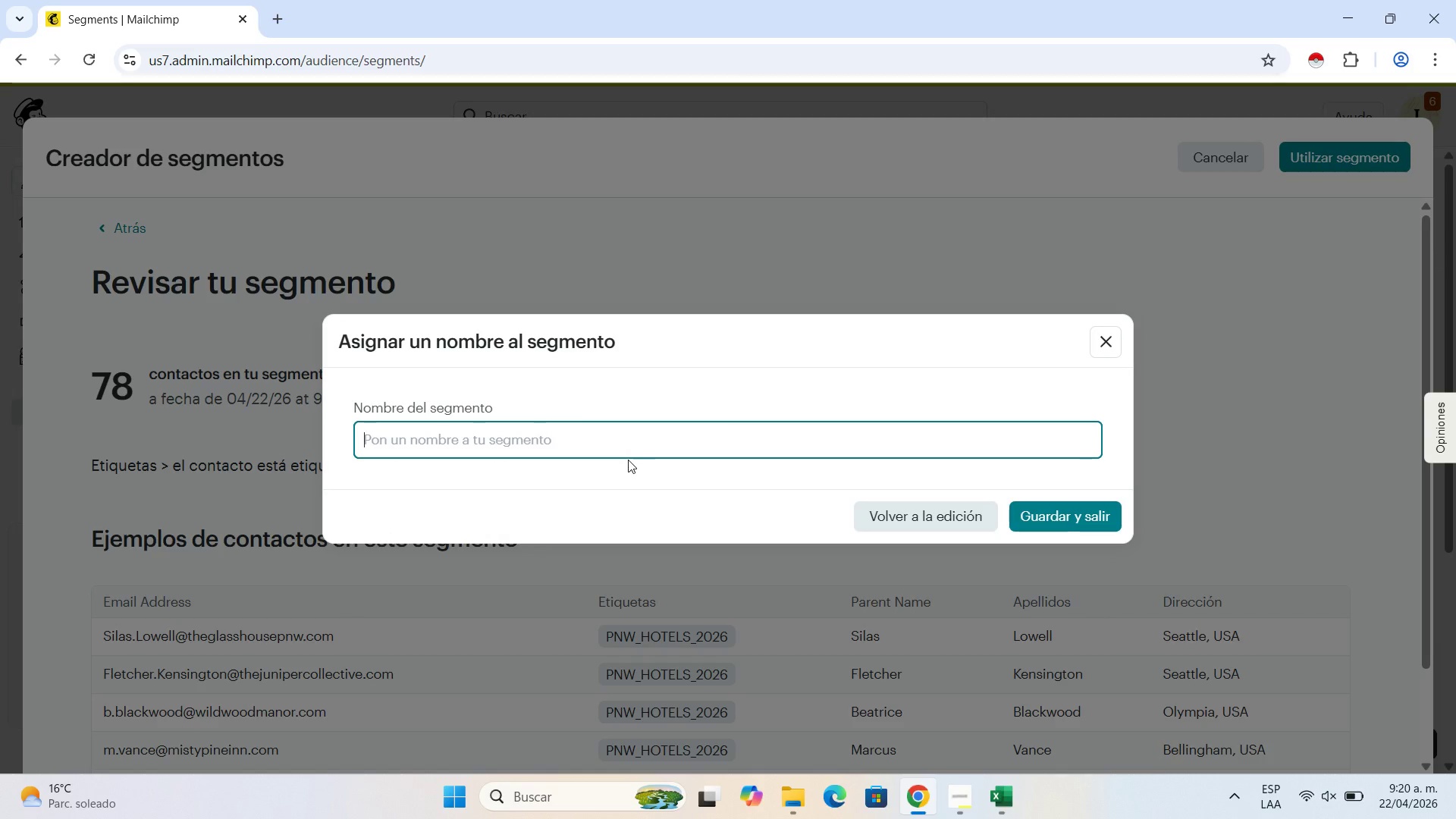 
type(Follow Up)
 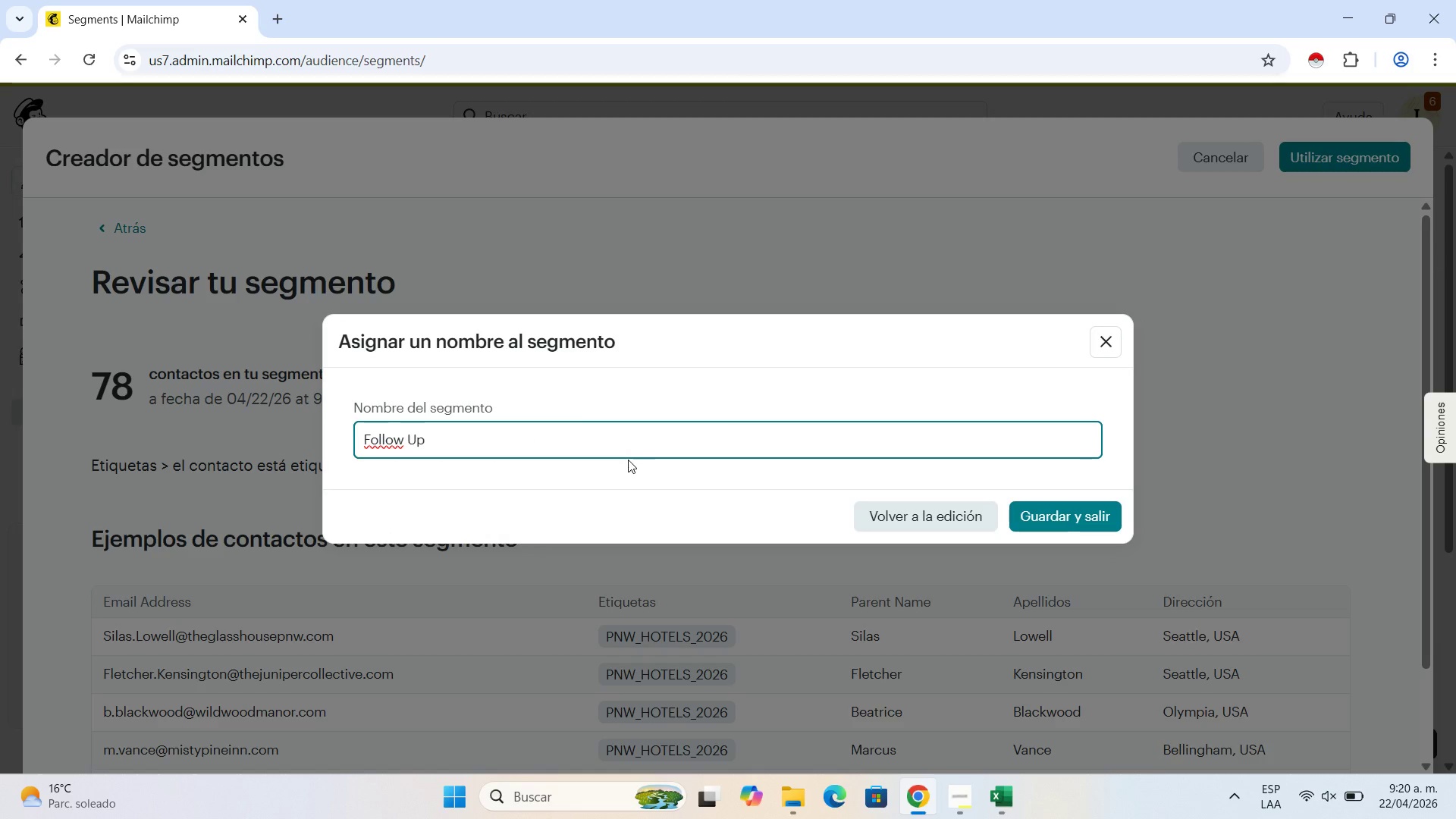 
key(Backspace)
key(Backspace)
key(Backspace)
type( up)
 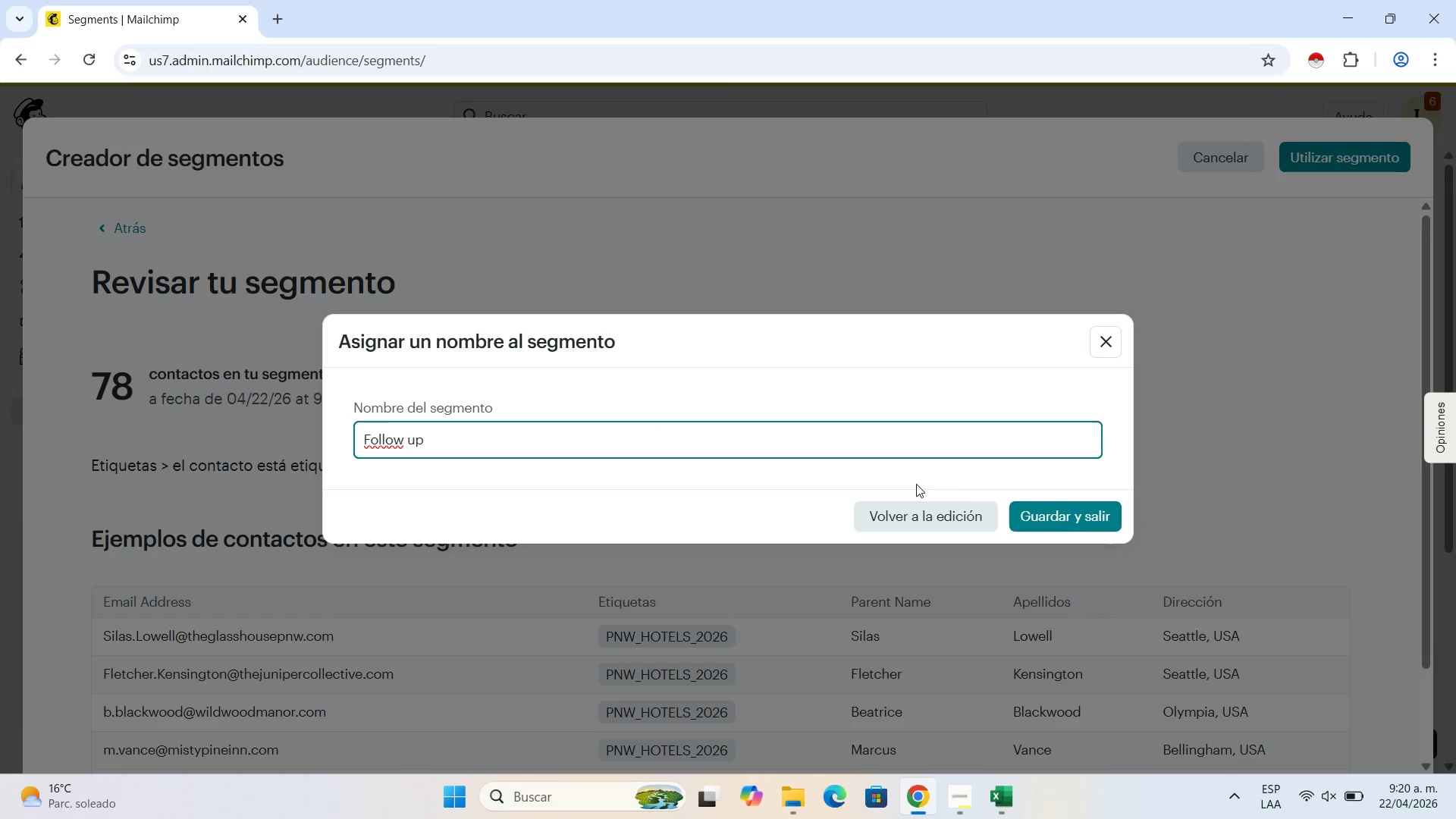 
left_click([1042, 516])
 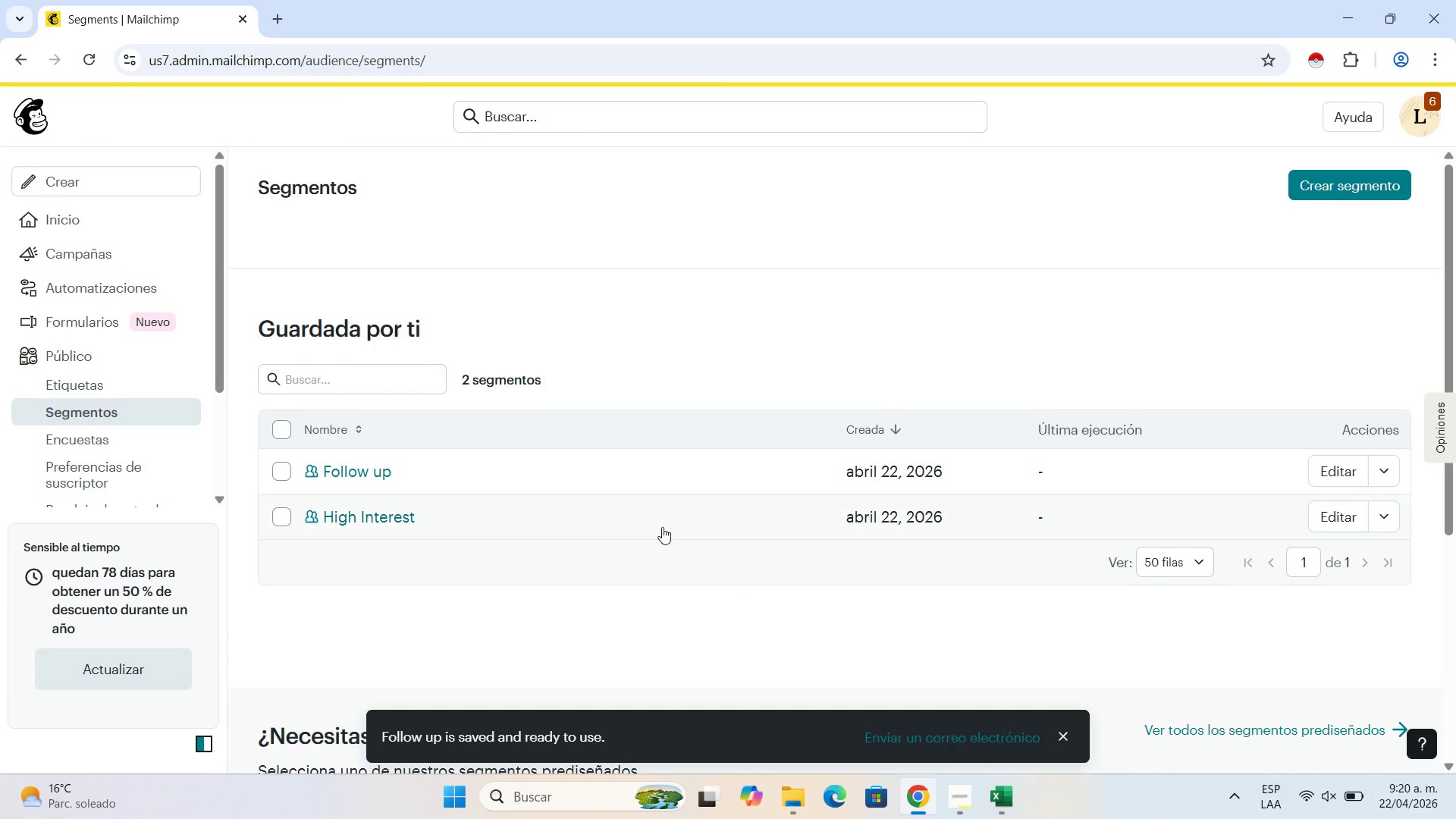 
scroll: coordinate [758, 260], scroll_direction: down, amount: 3.0
 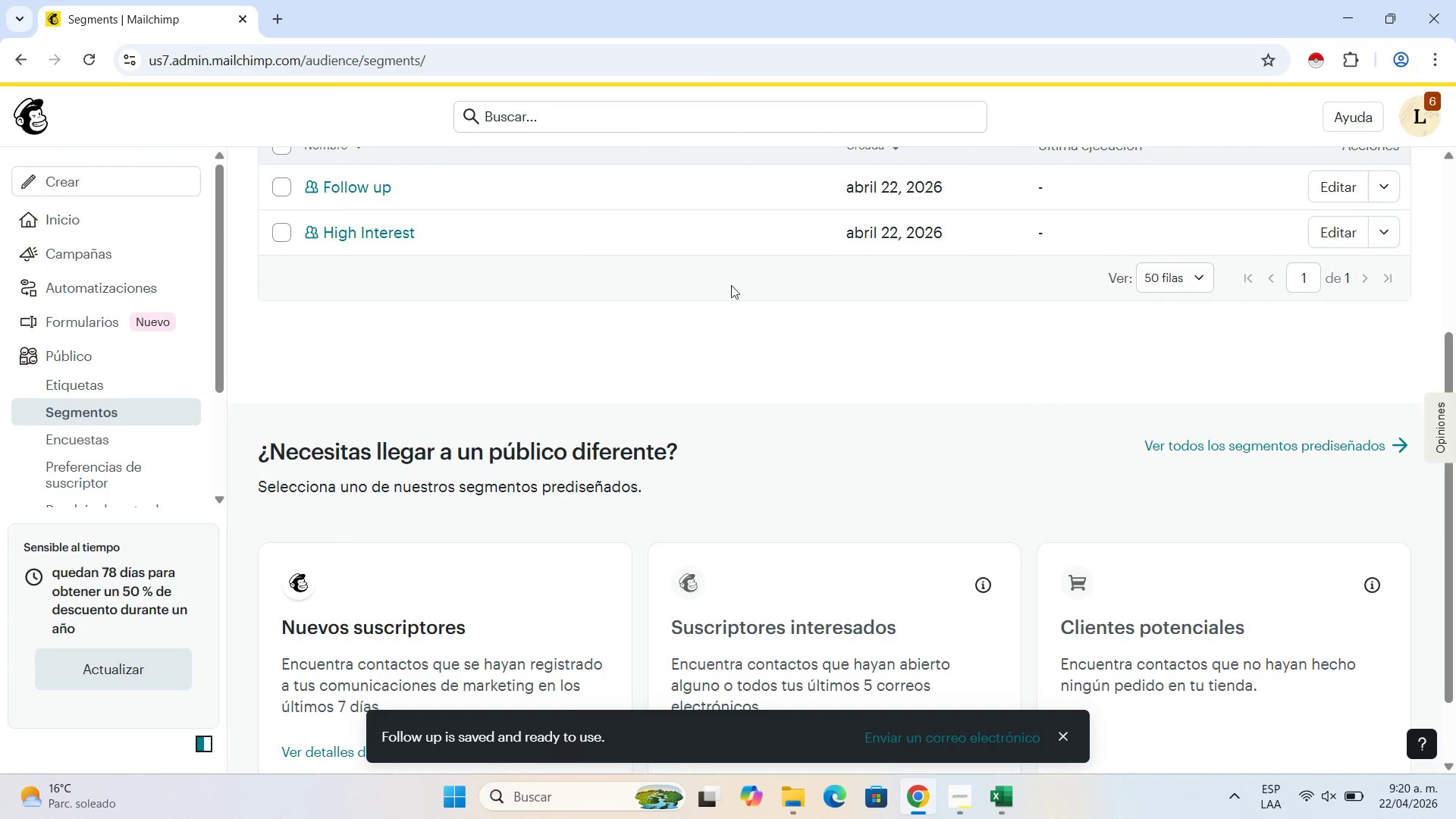 
scroll: coordinate [761, 306], scroll_direction: none, amount: 0.0
 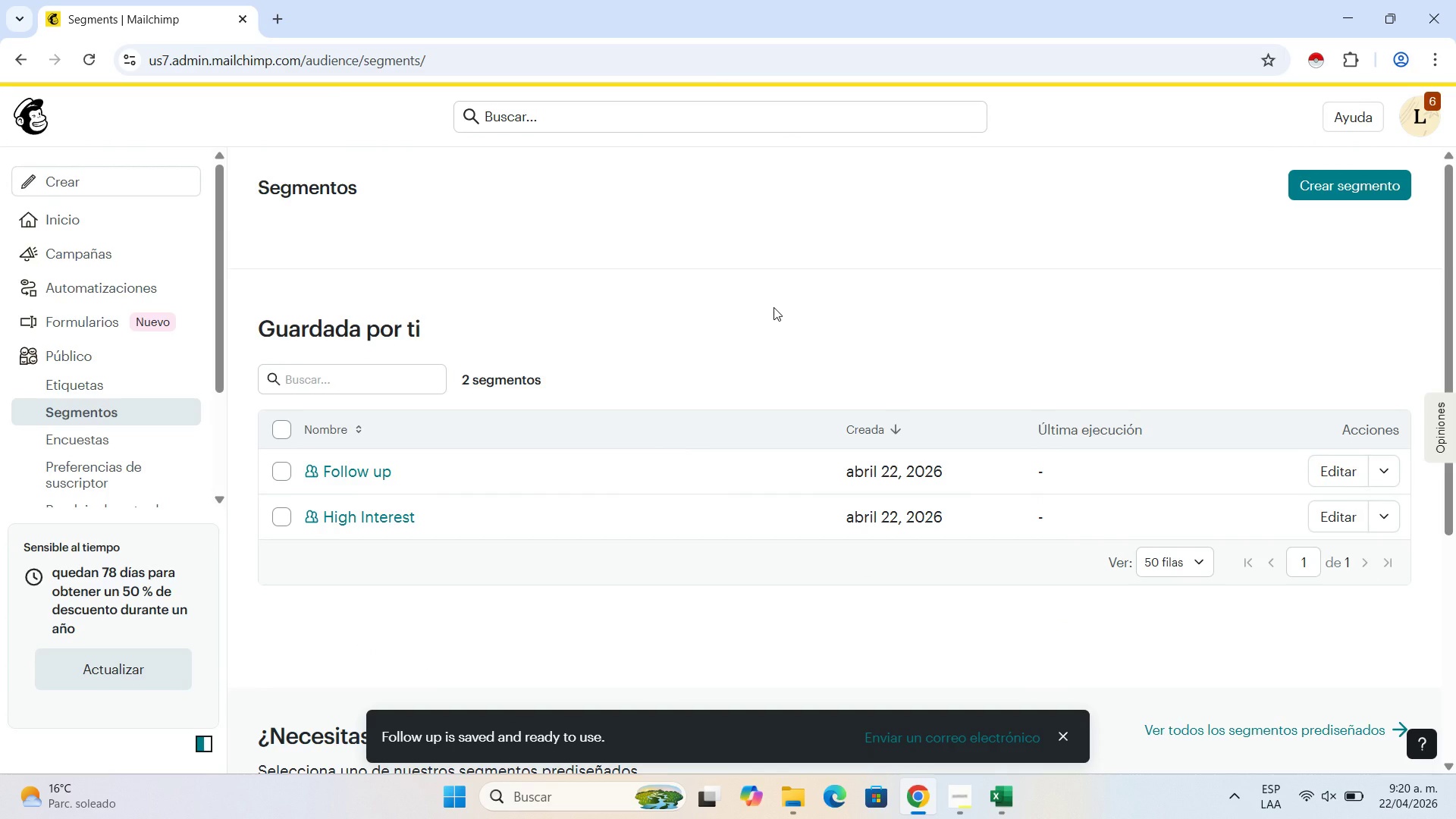 
wait(13.34)
 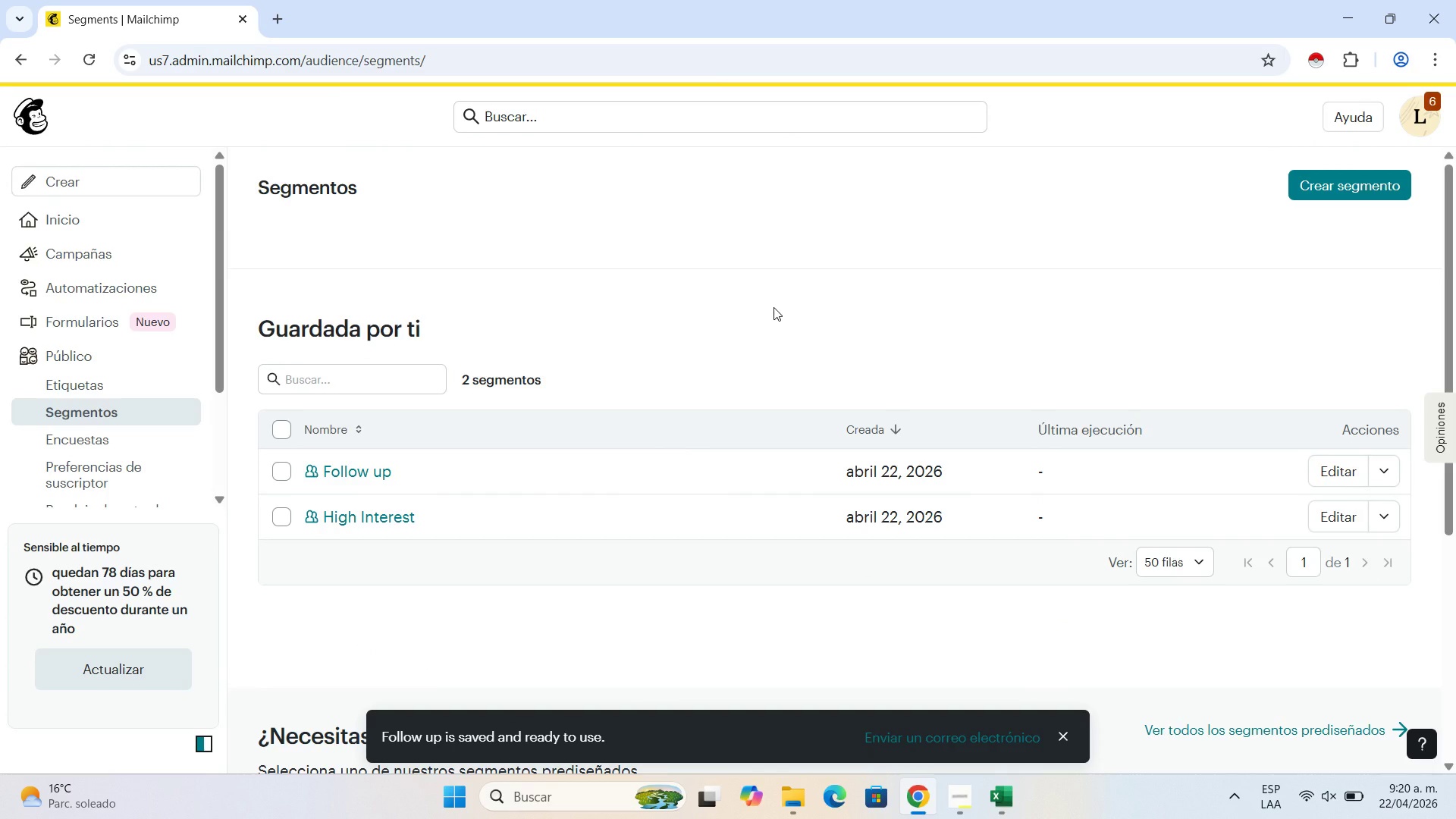 
scroll: coordinate [585, 410], scroll_direction: up, amount: 4.0
 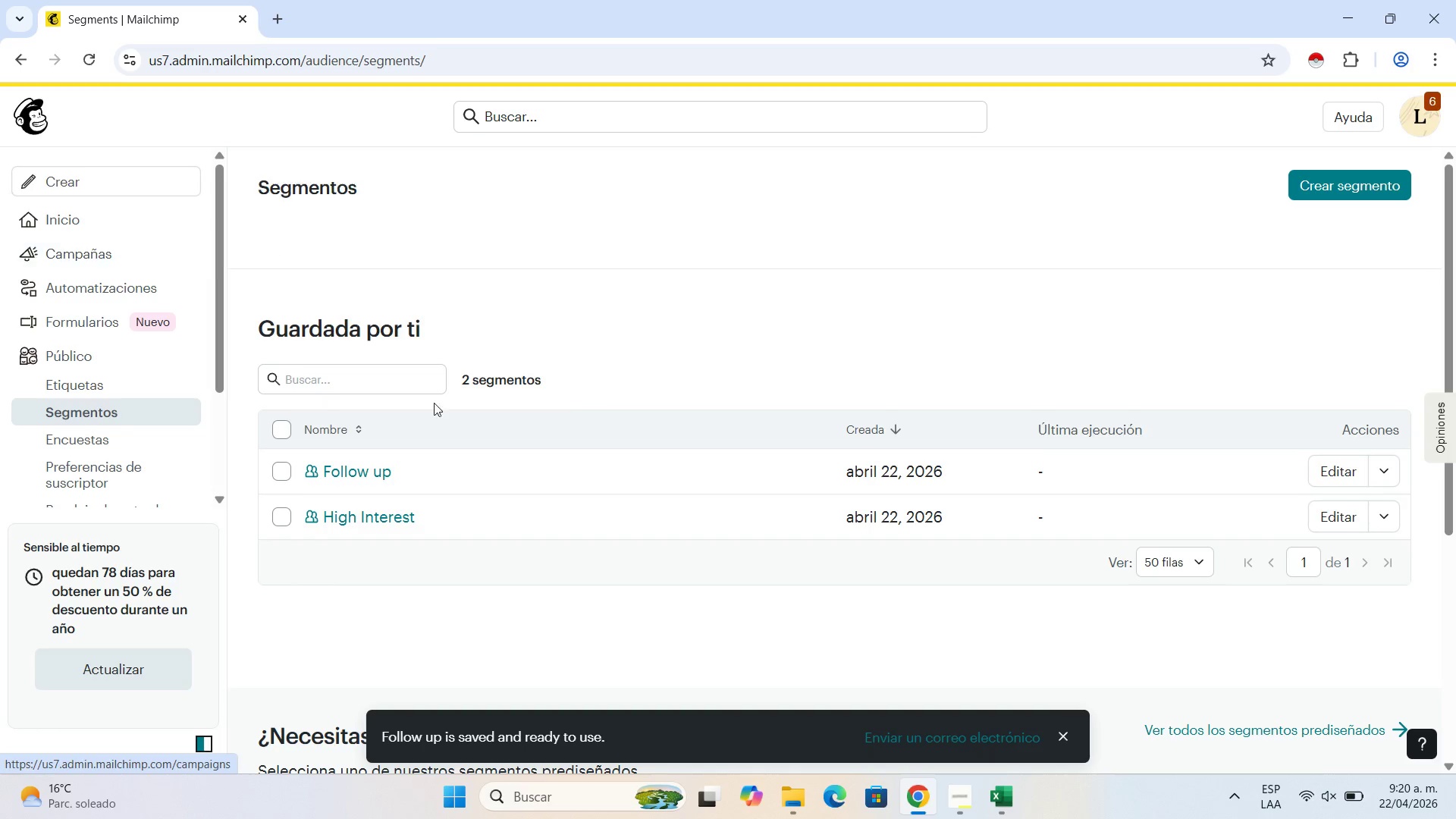 
scroll: coordinate [570, 445], scroll_direction: down, amount: 1.0
 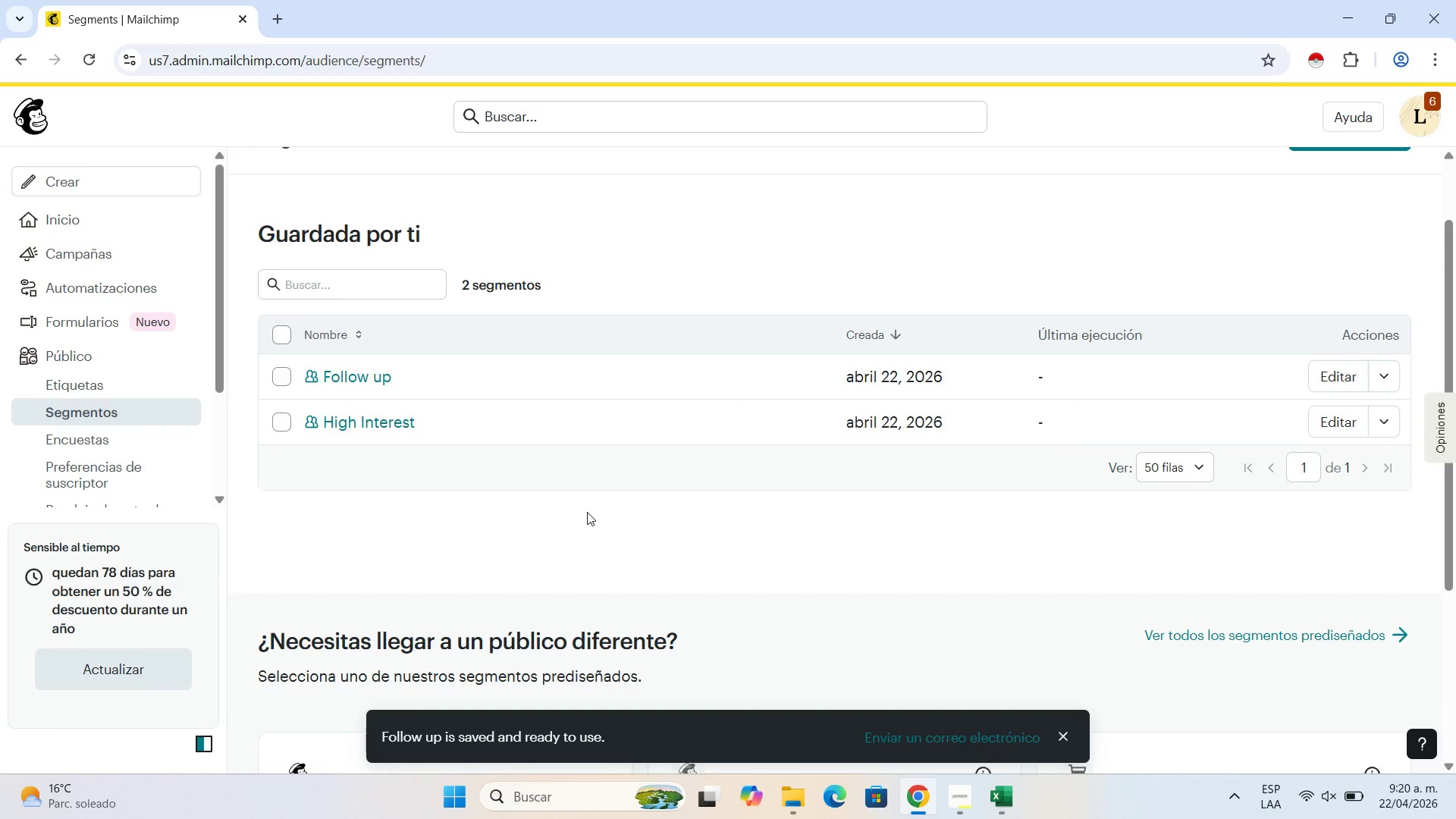 
wait(12.58)
 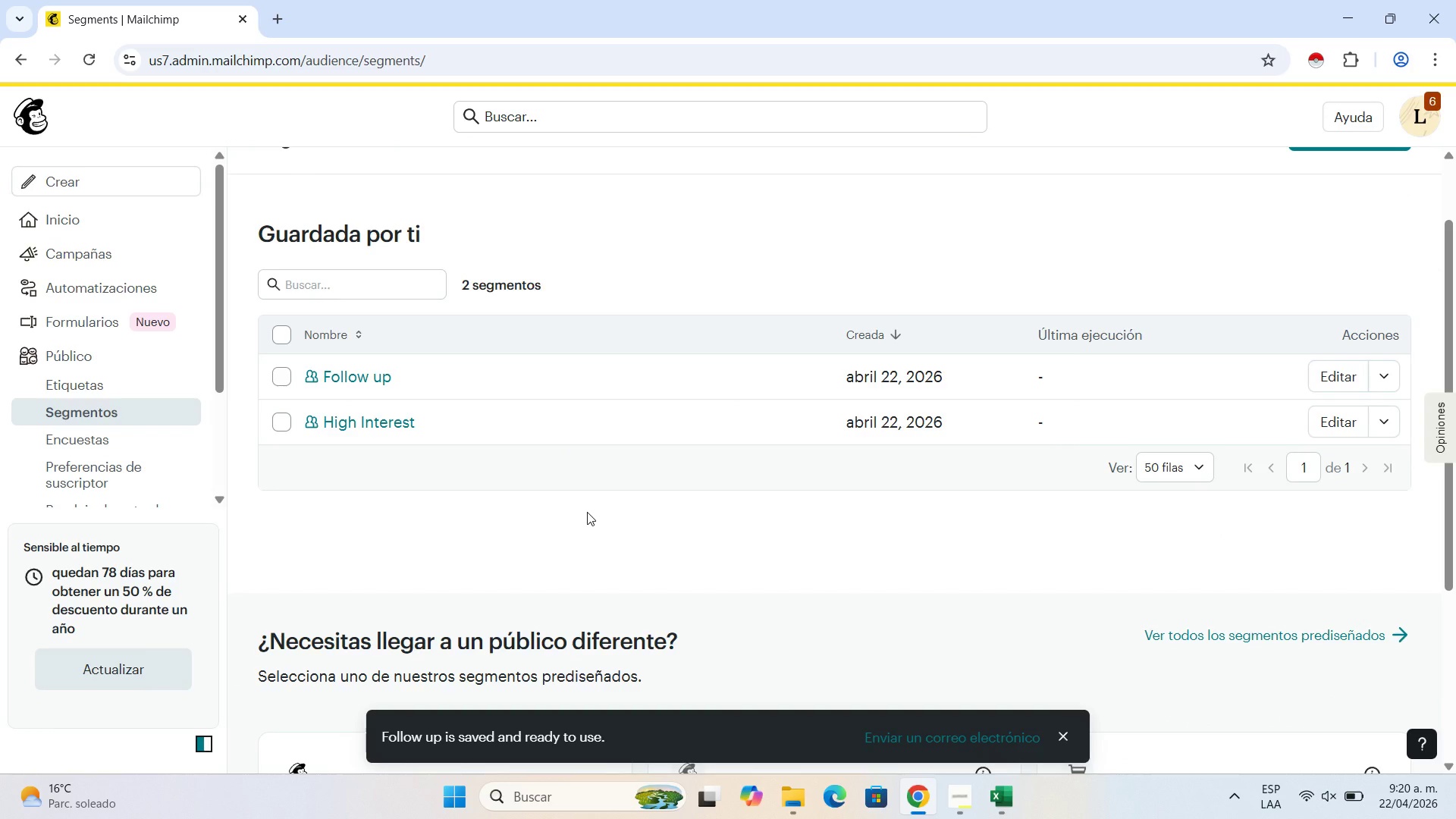 
scroll: coordinate [491, 563], scroll_direction: down, amount: 5.0
 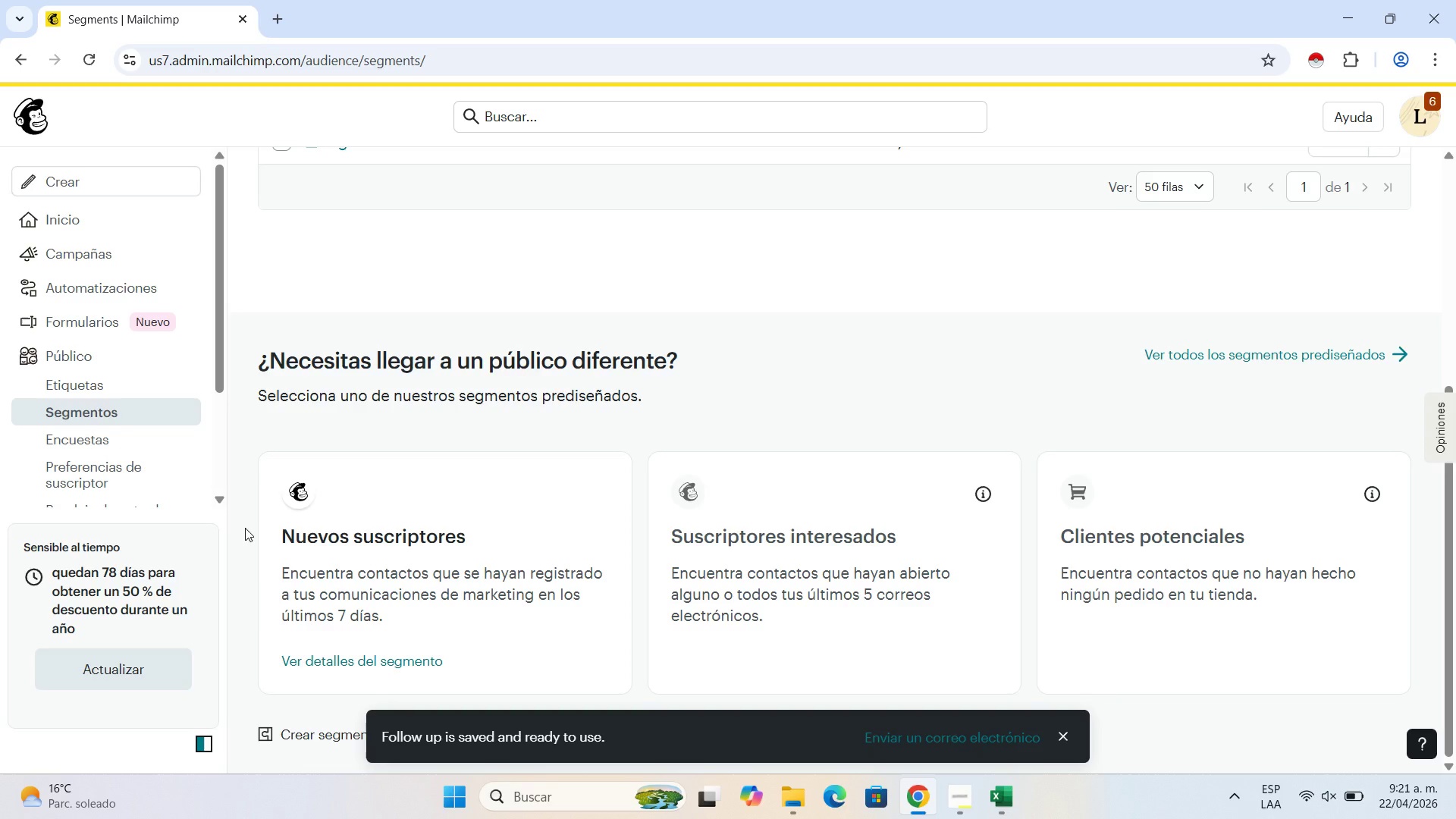 
wait(22.03)
 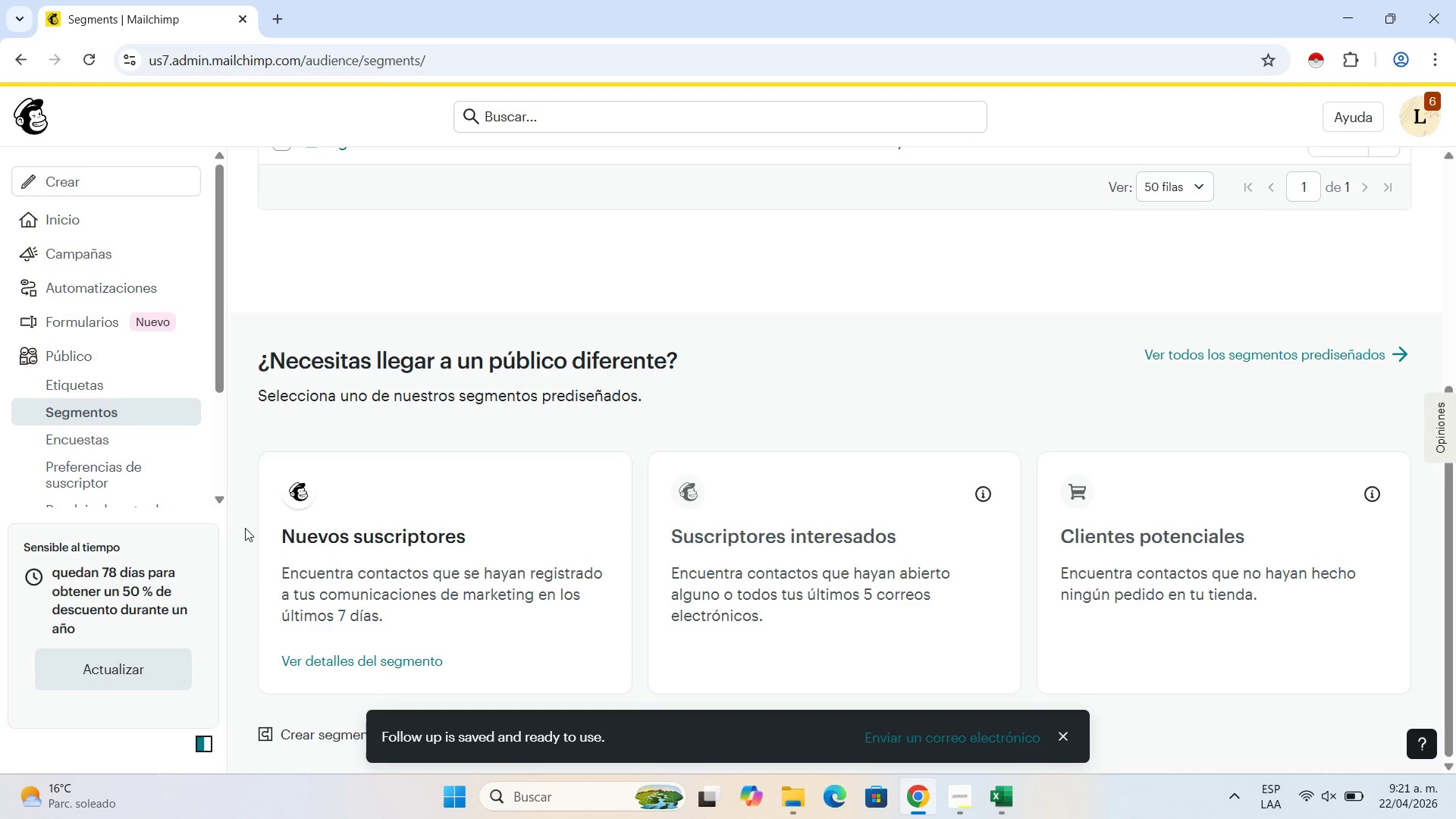 
left_click([127, 212])
 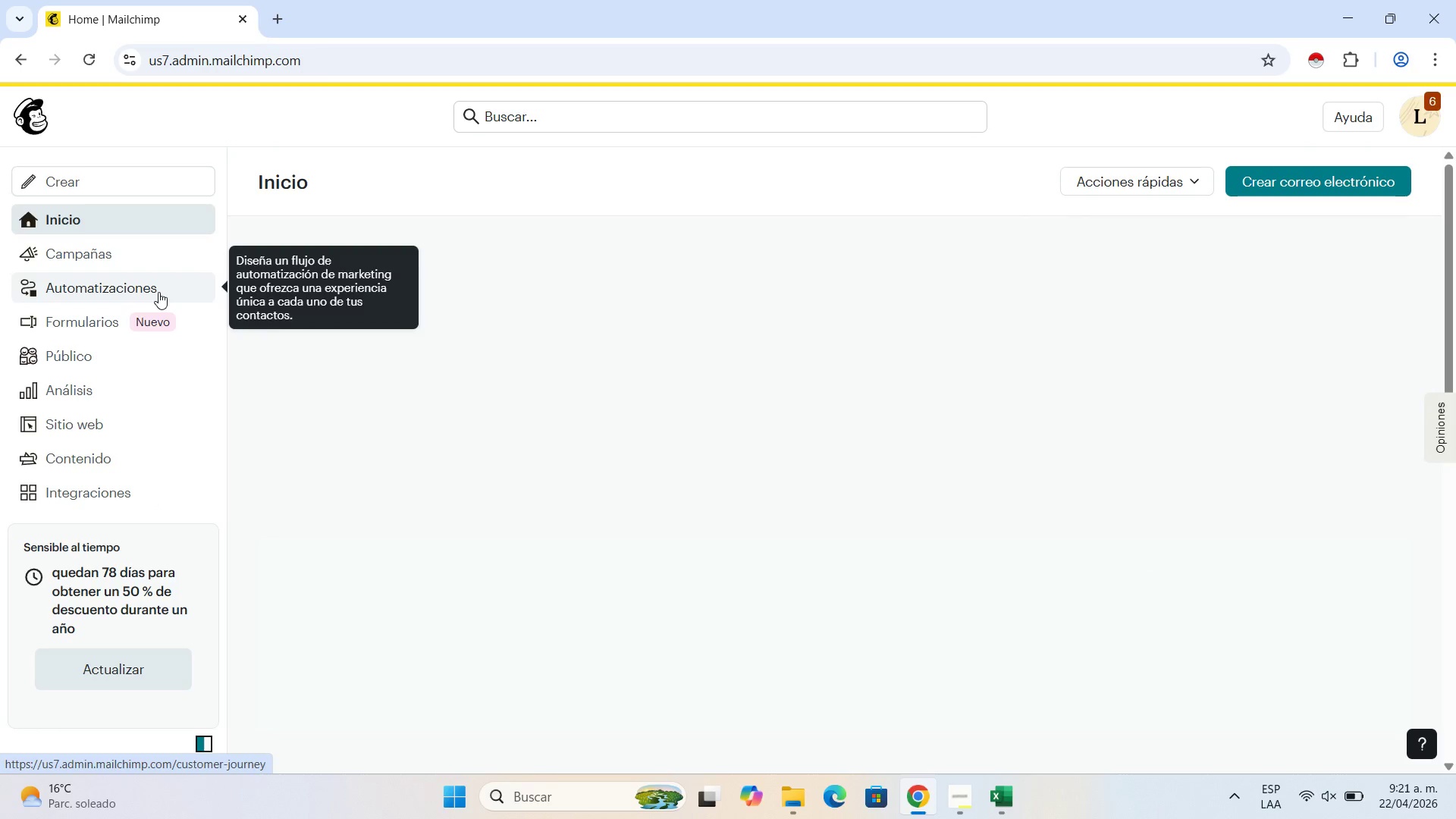 
mouse_move([108, 322])
 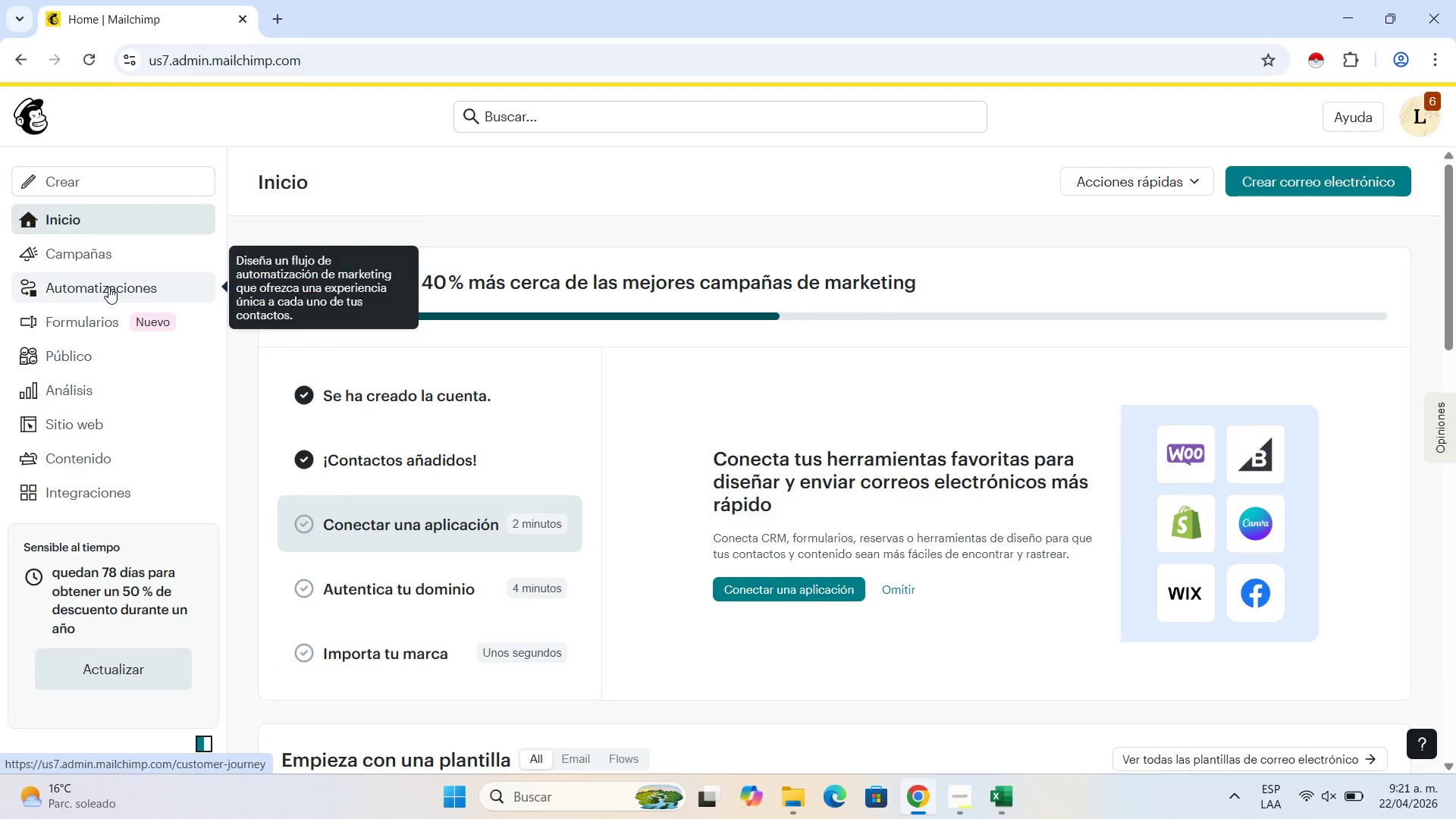 
left_click([108, 287])
 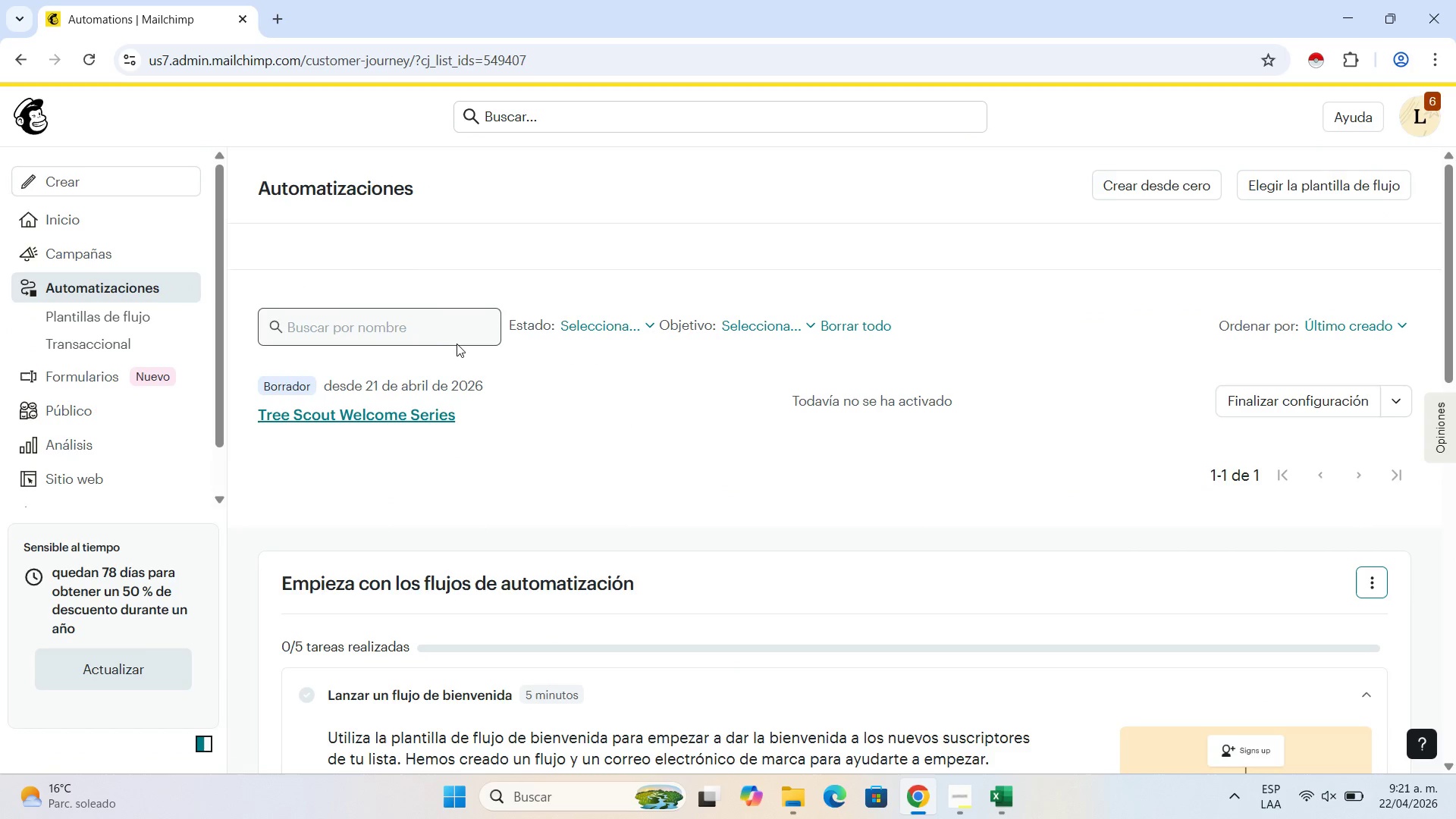 
scroll: coordinate [557, 403], scroll_direction: down, amount: 14.0
 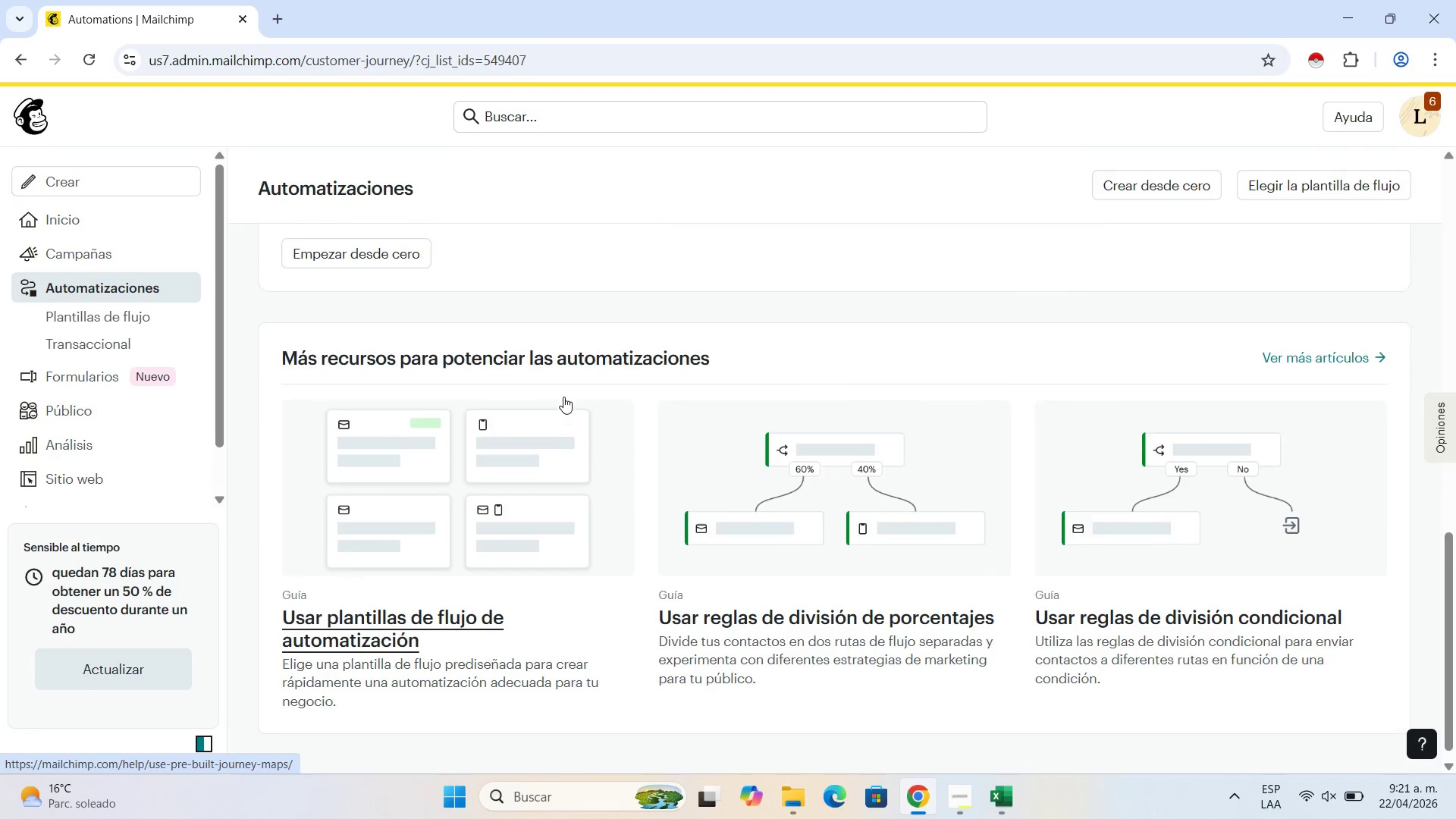 
scroll: coordinate [567, 394], scroll_direction: up, amount: 15.0
 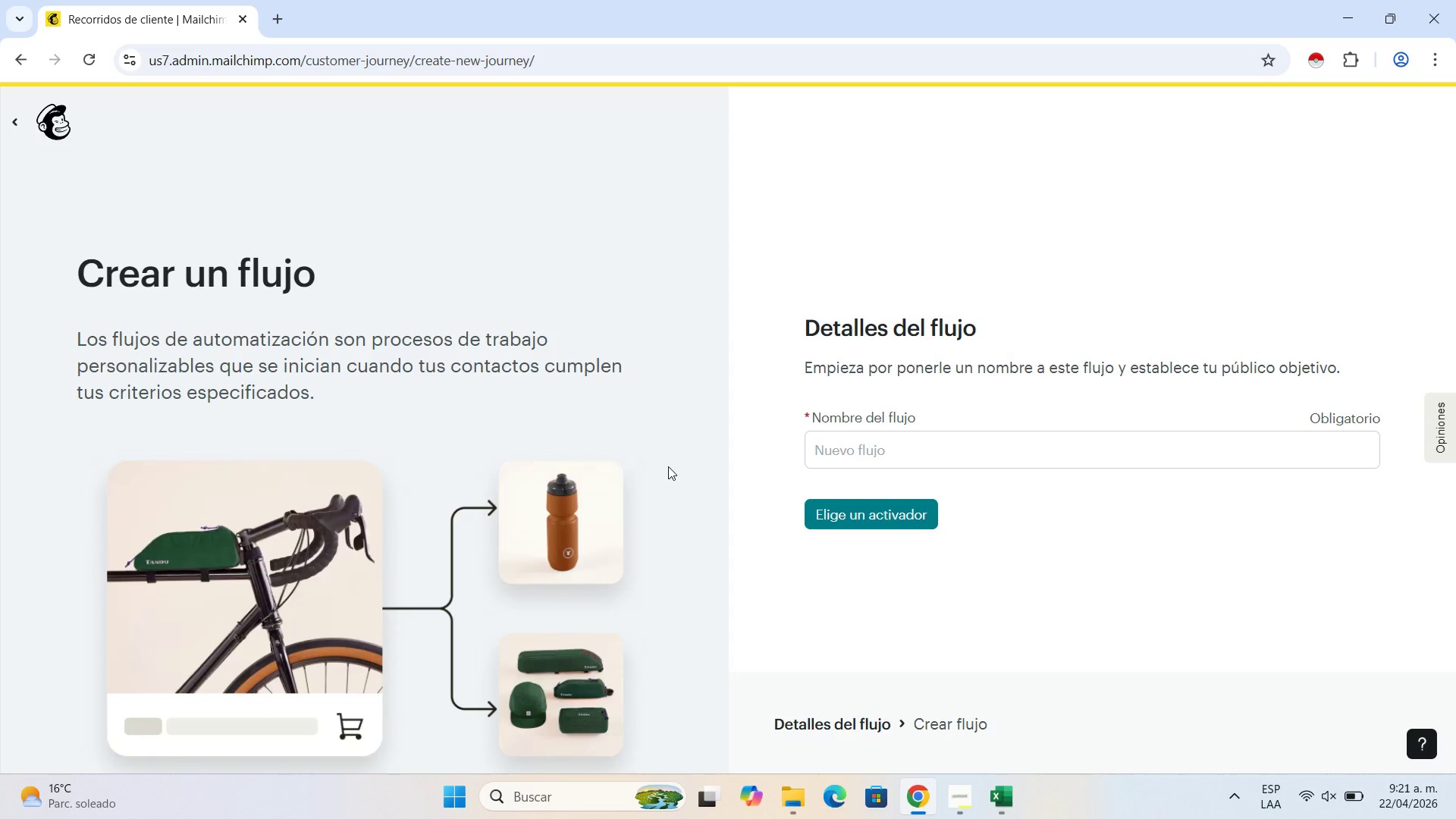 
wait(5.04)
 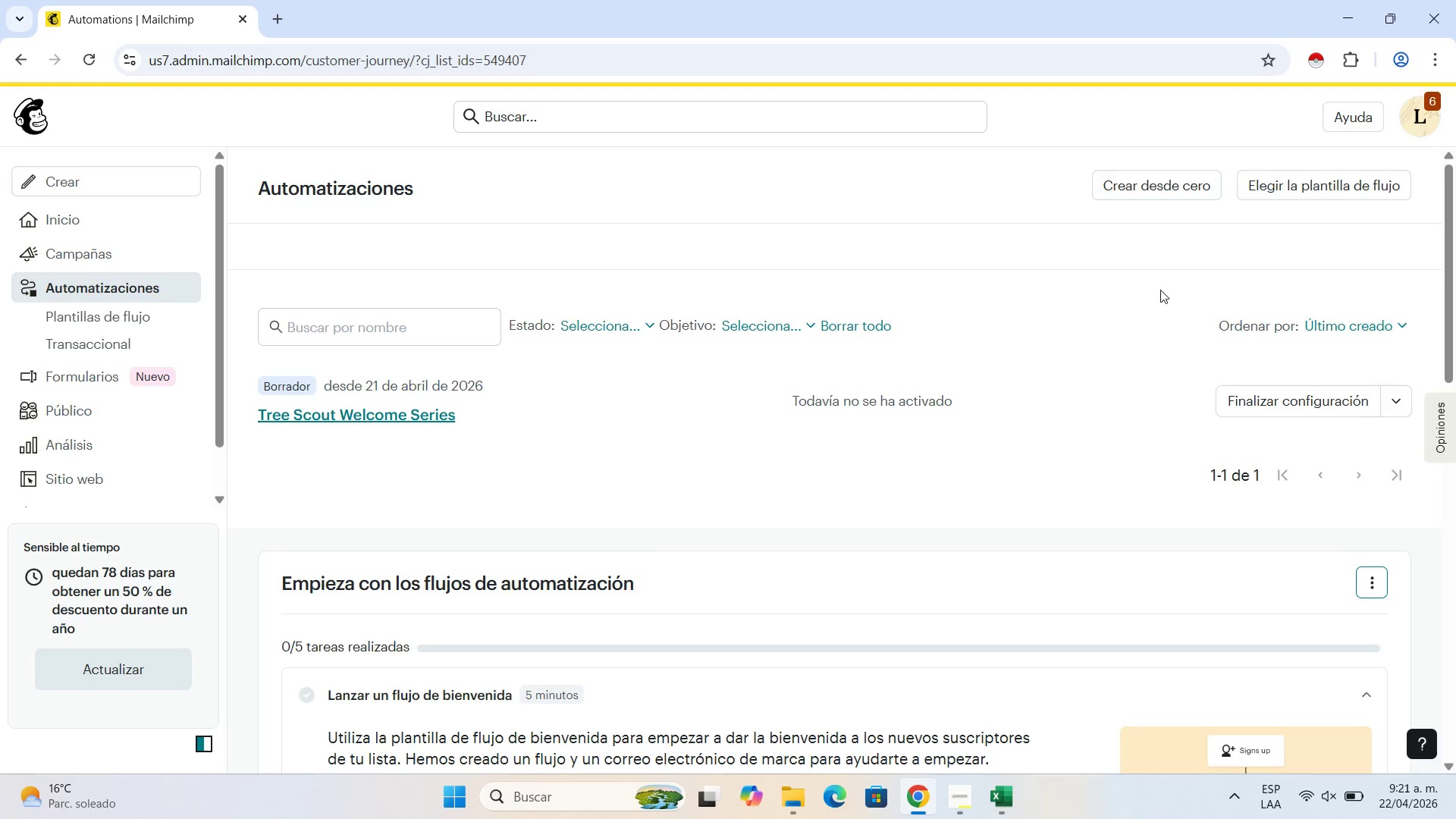 
left_click([892, 459])
 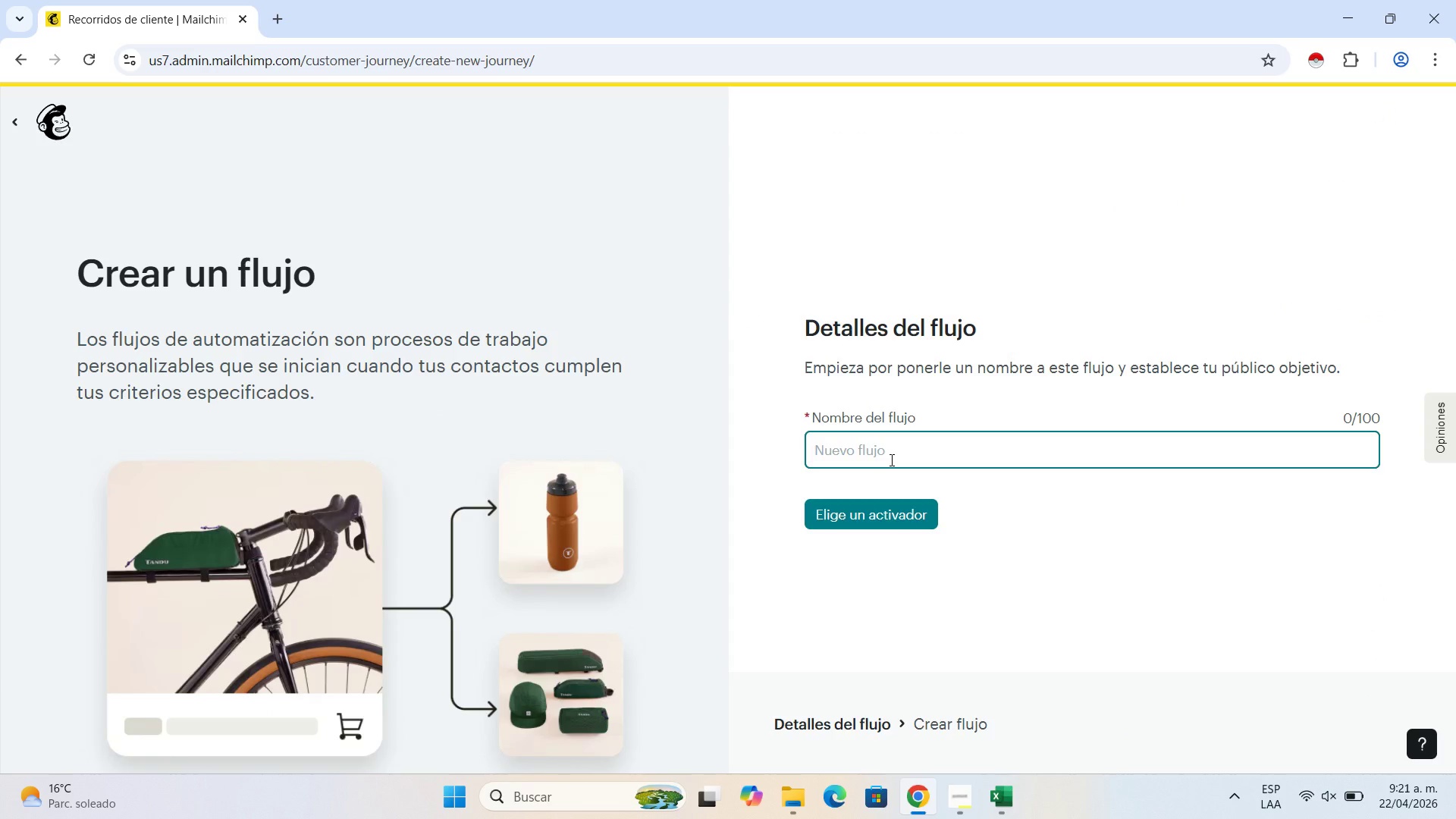 
wait(8.78)
 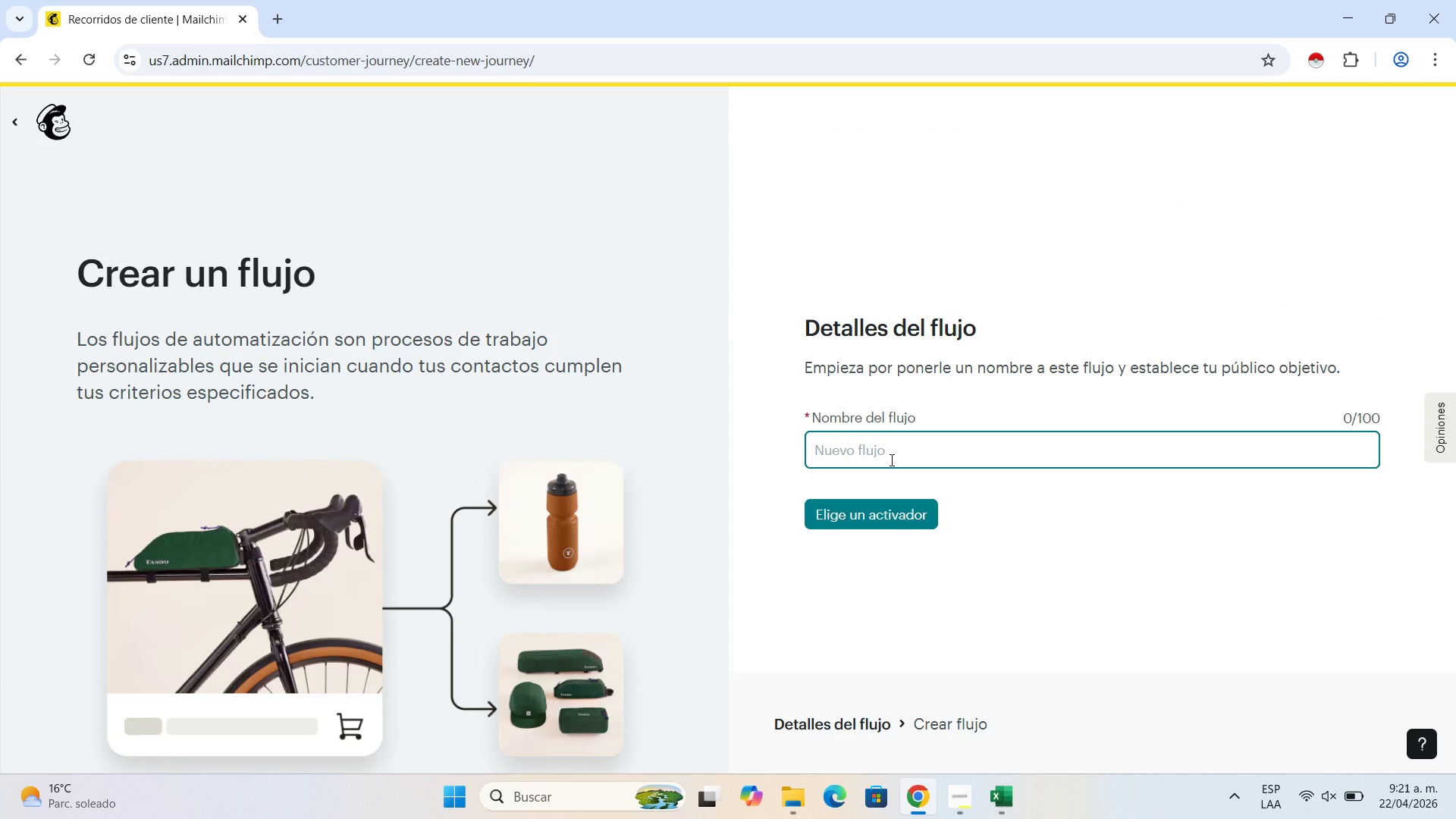 
left_click([899, 441])